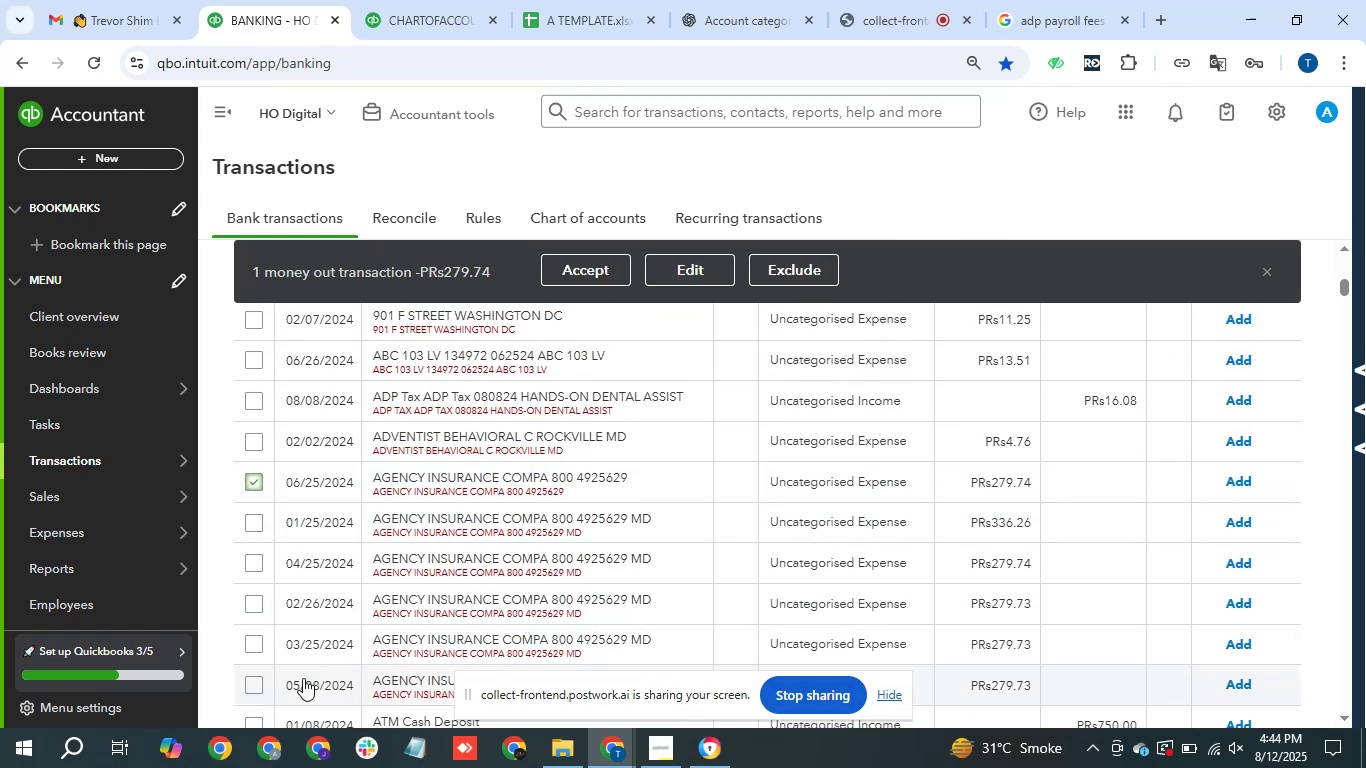 
hold_key(key=ShiftLeft, duration=0.87)
left_click([255, 683])
 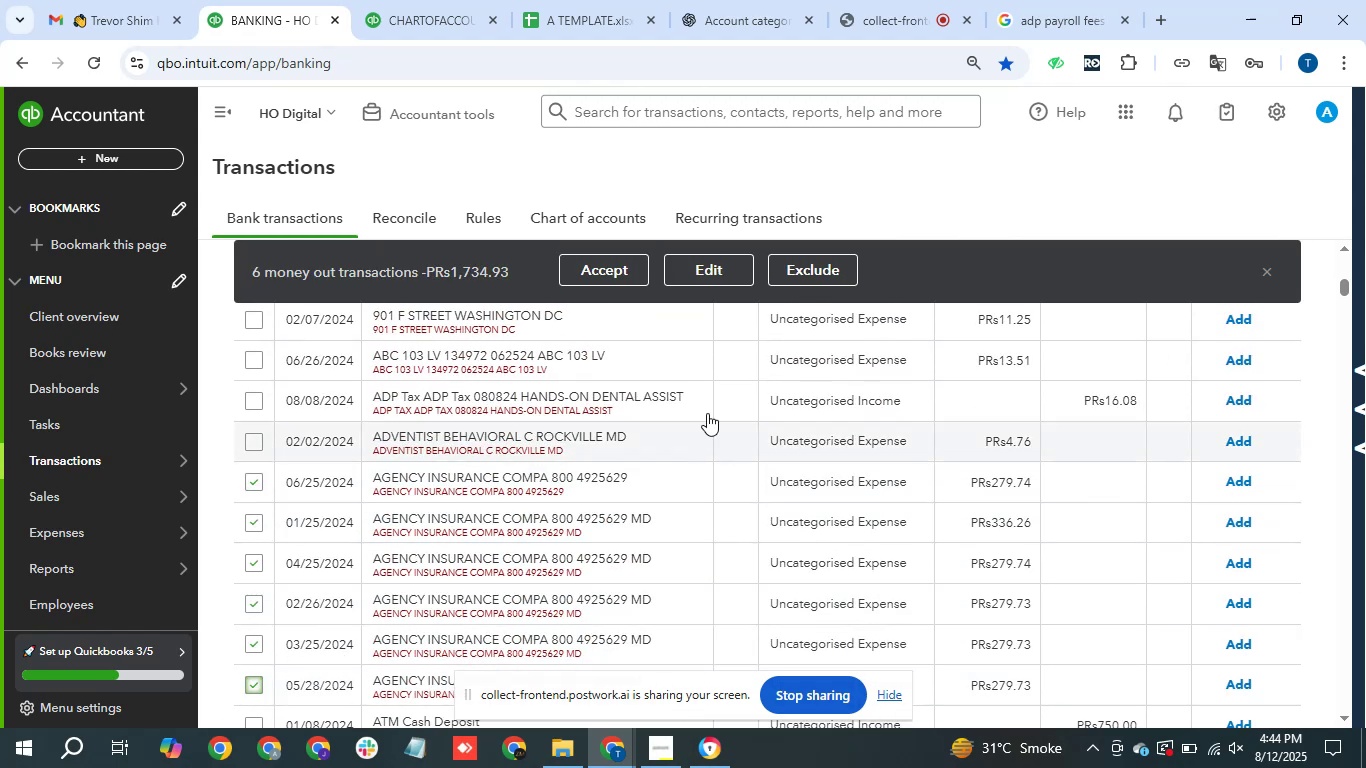 
left_click([714, 267])
 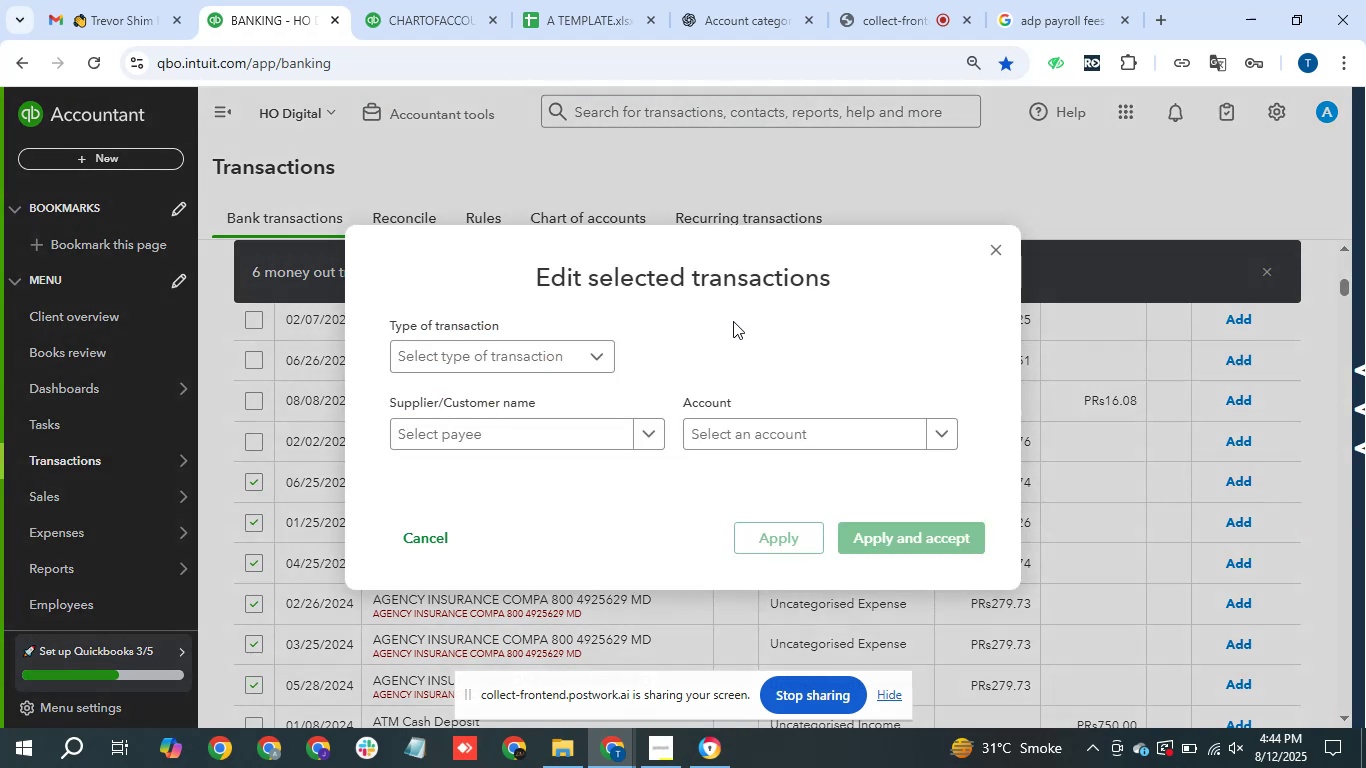 
left_click([520, 349])
 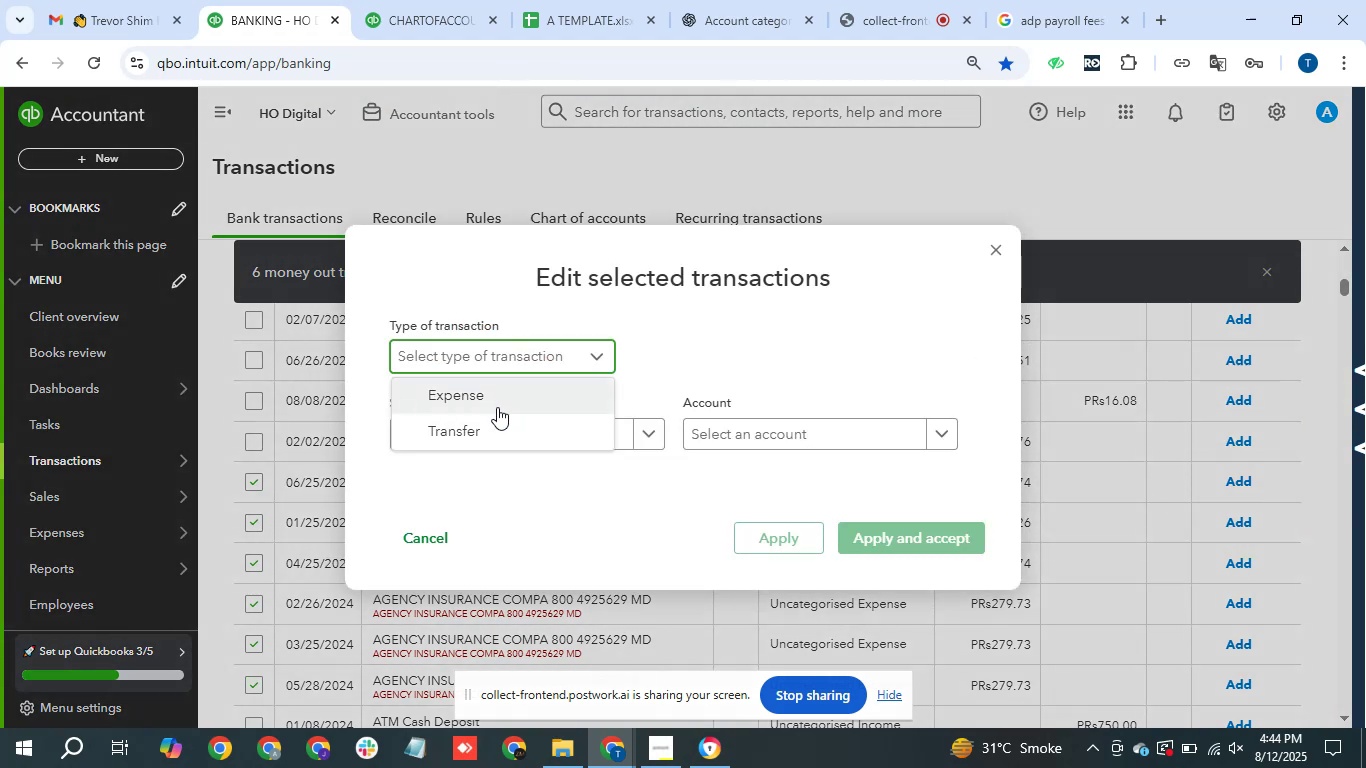 
left_click([497, 407])
 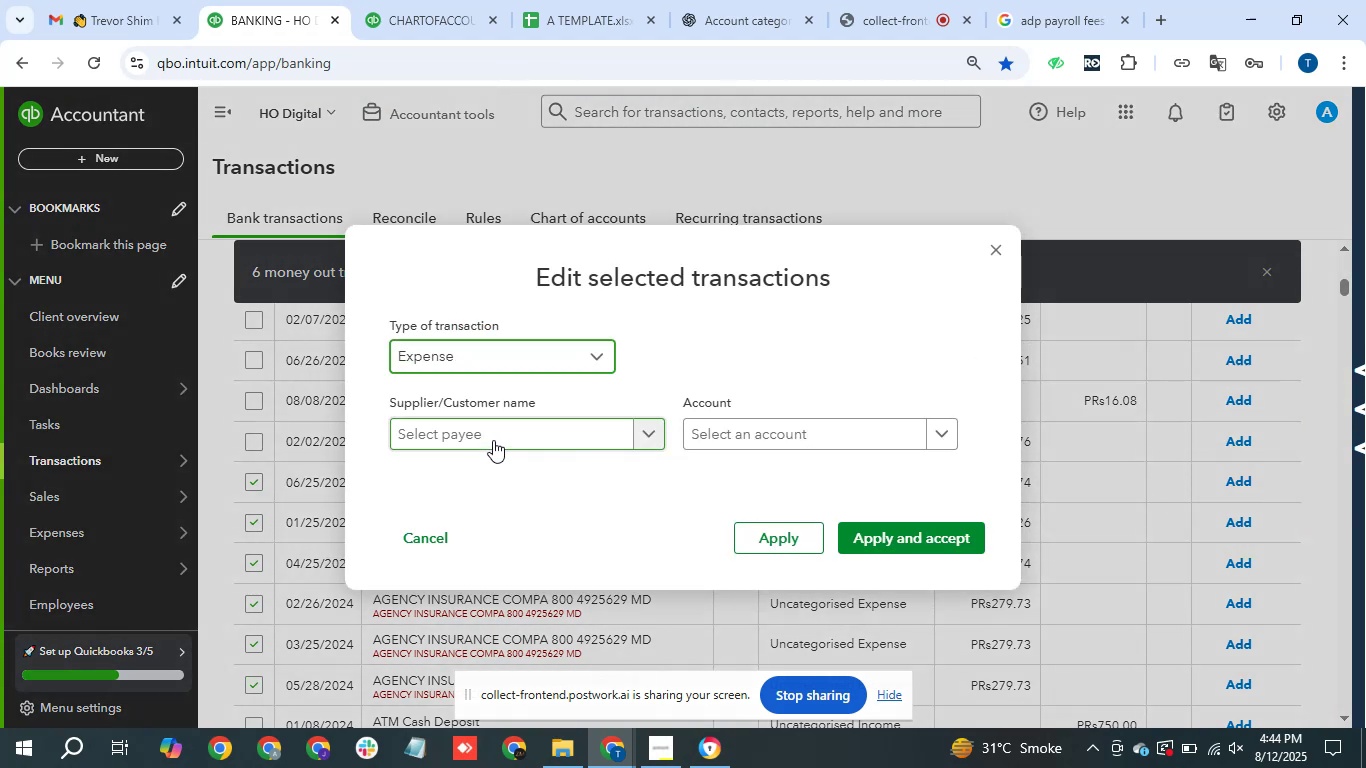 
left_click([496, 423])
 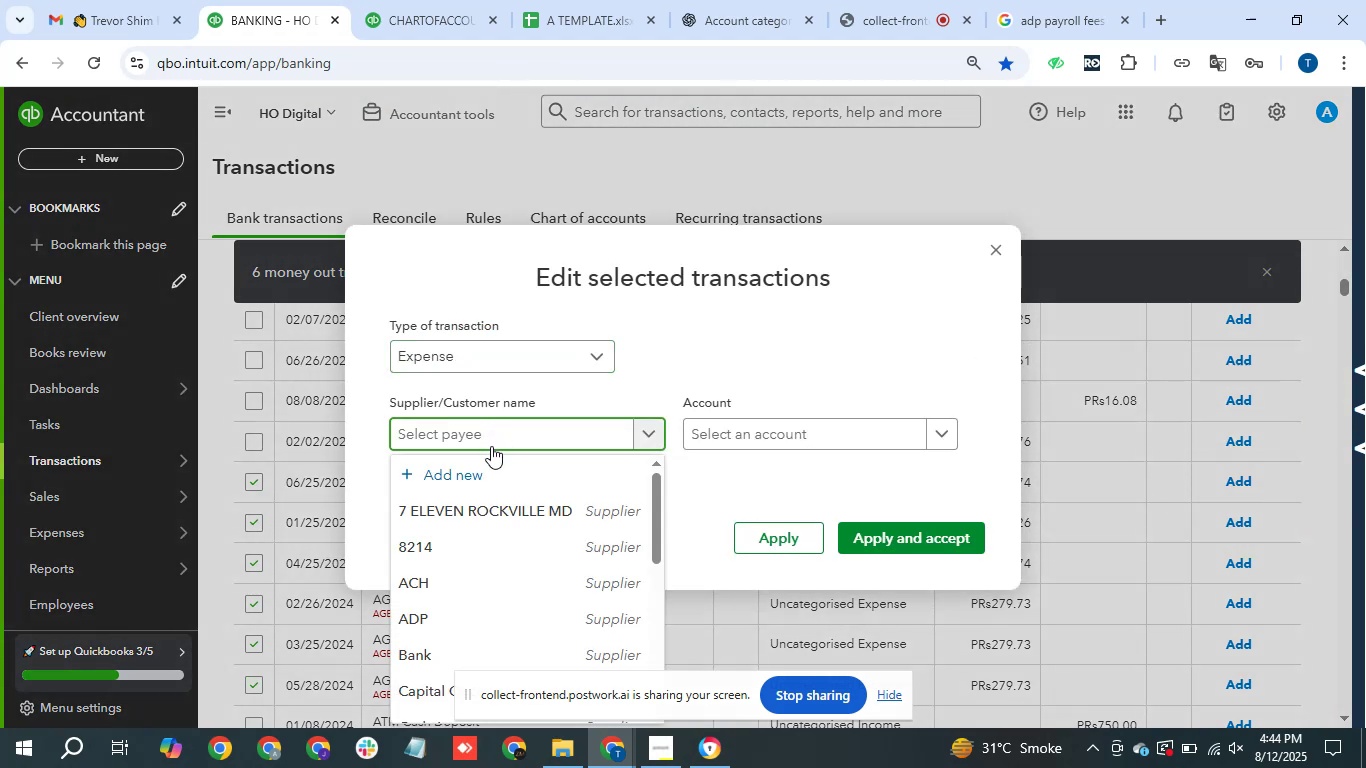 
type(ADP)
 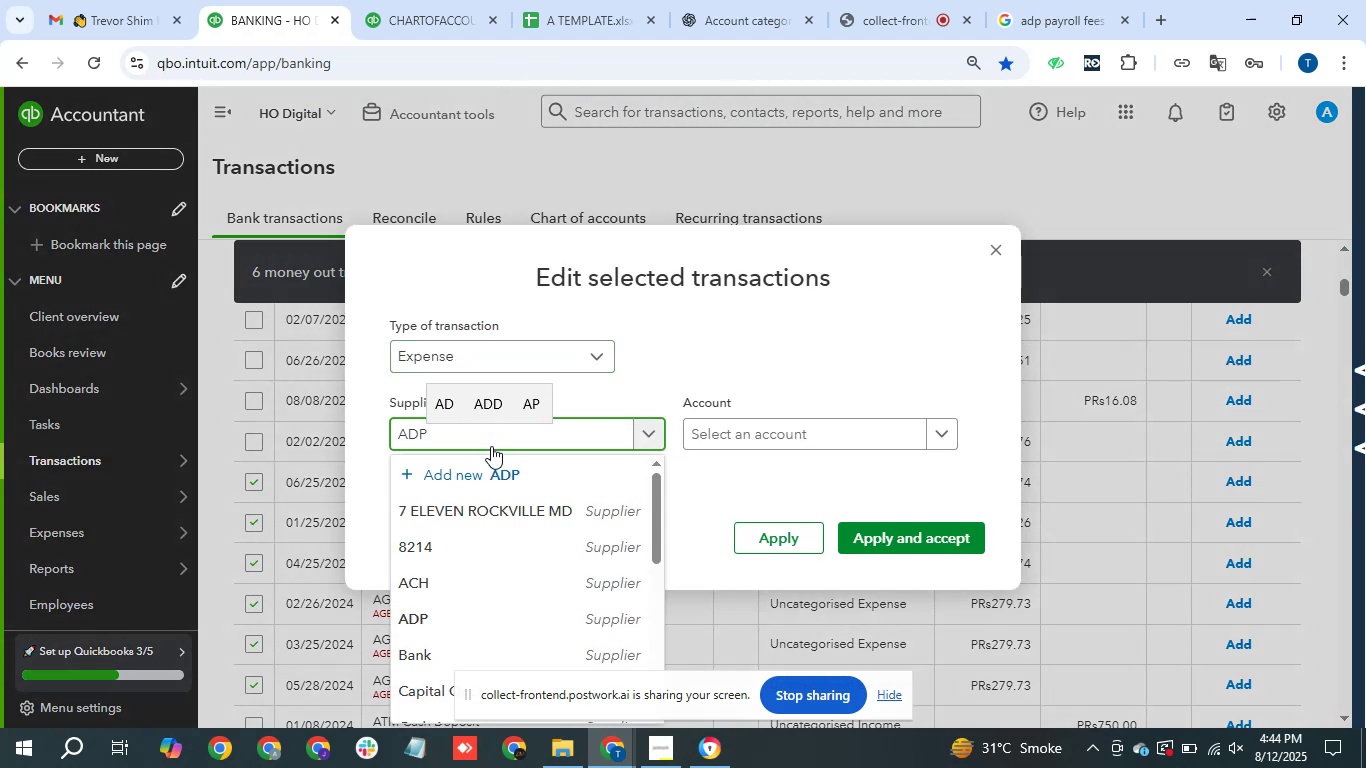 
mouse_move([510, 496])
 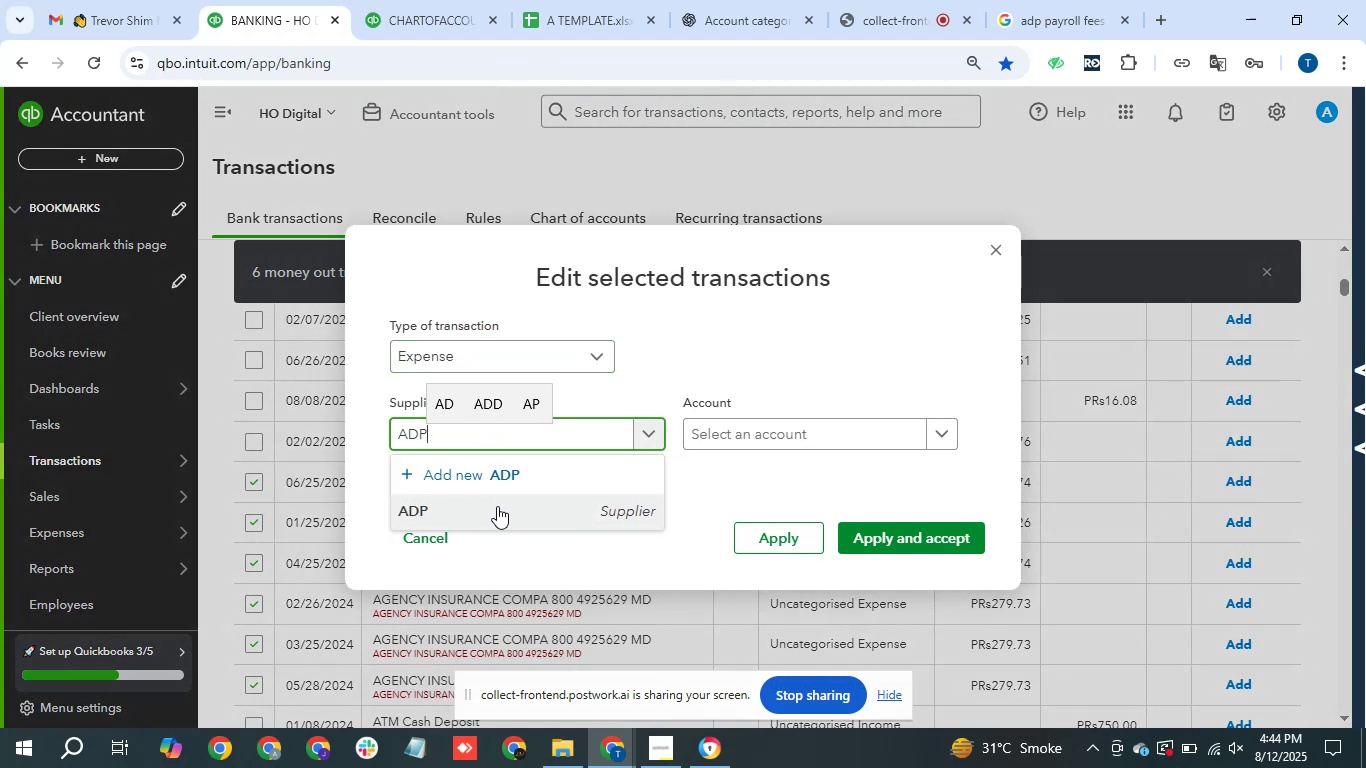 
left_click([497, 506])
 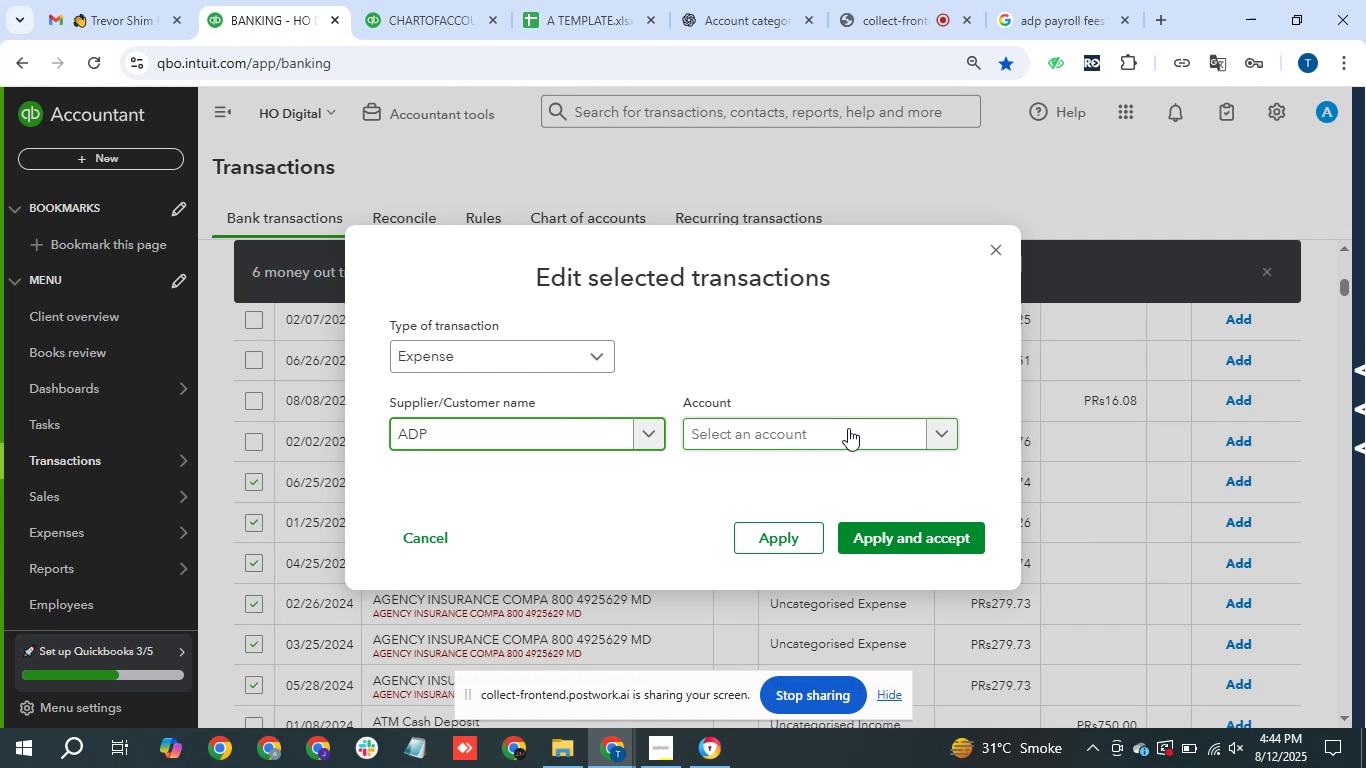 
left_click([848, 428])
 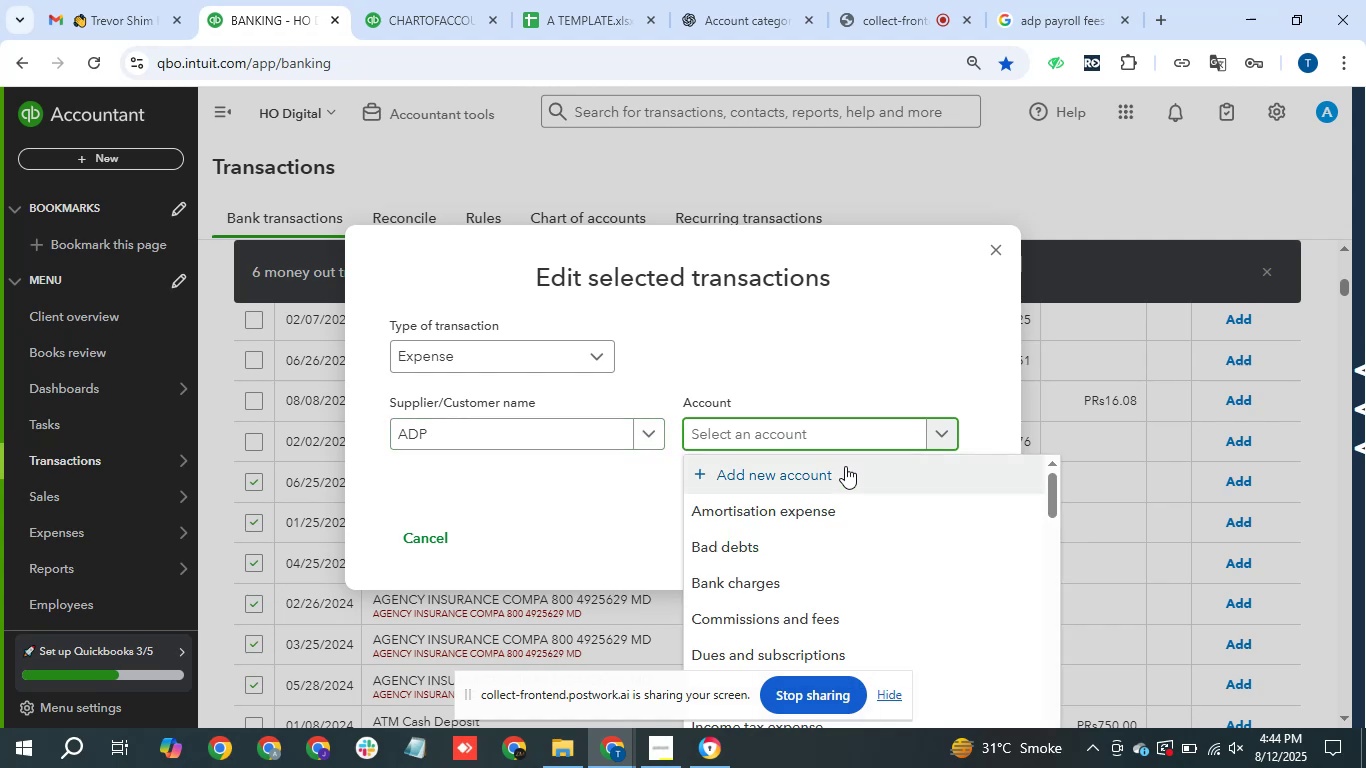 
type(insu)
 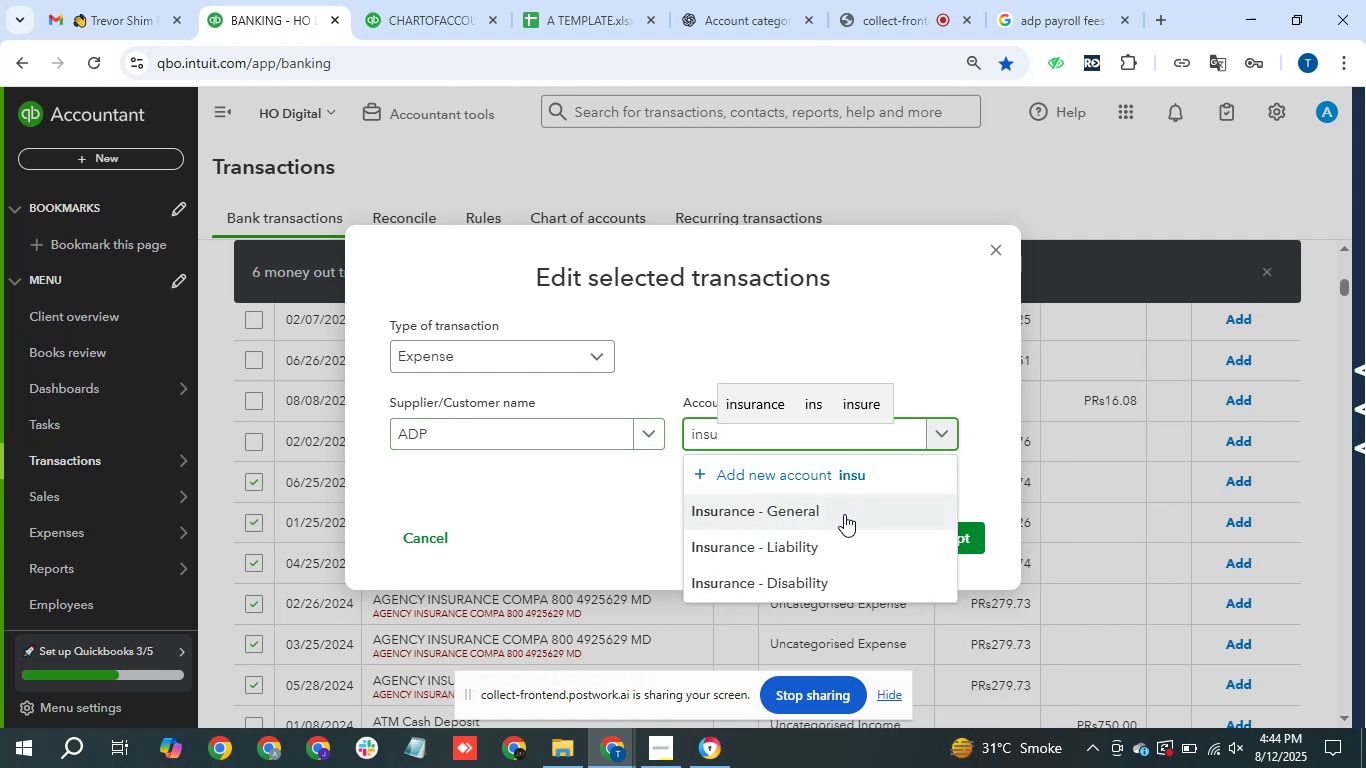 
wait(5.89)
 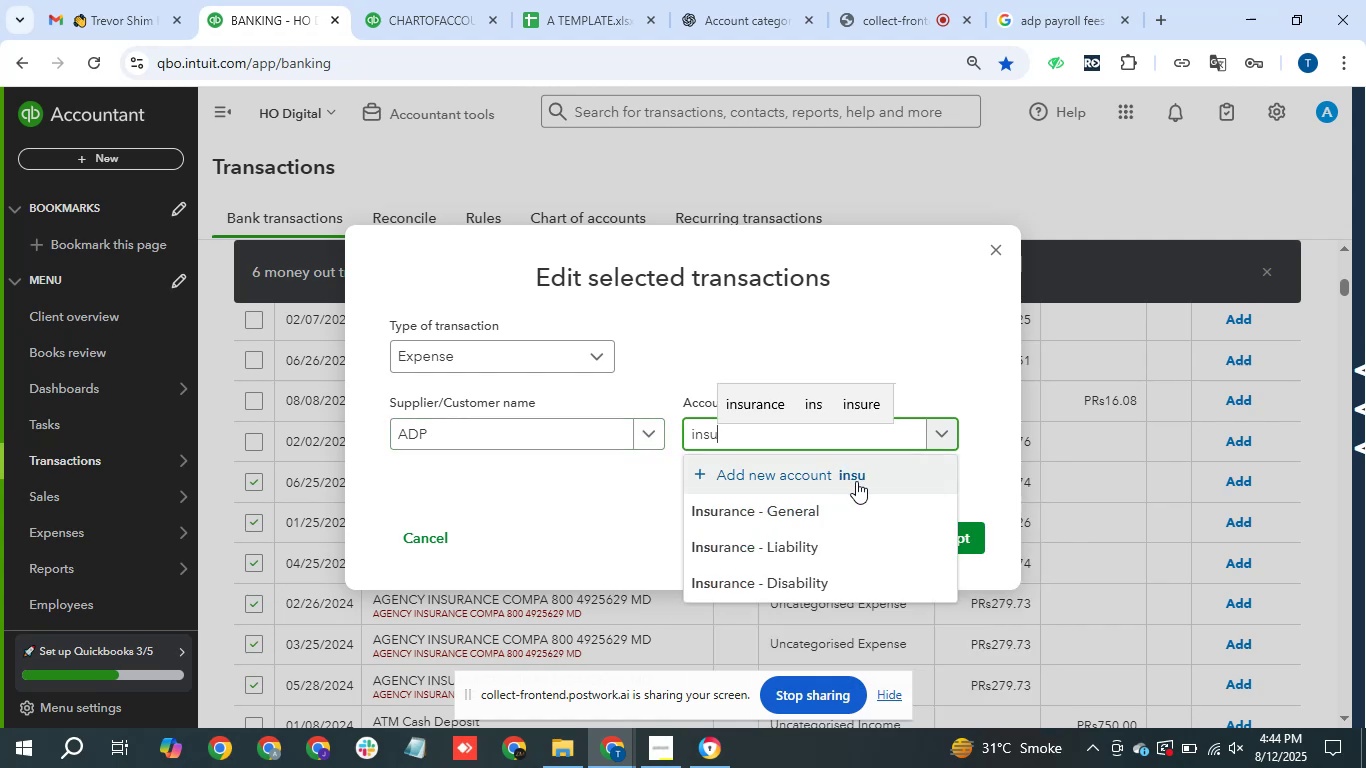 
left_click([844, 514])
 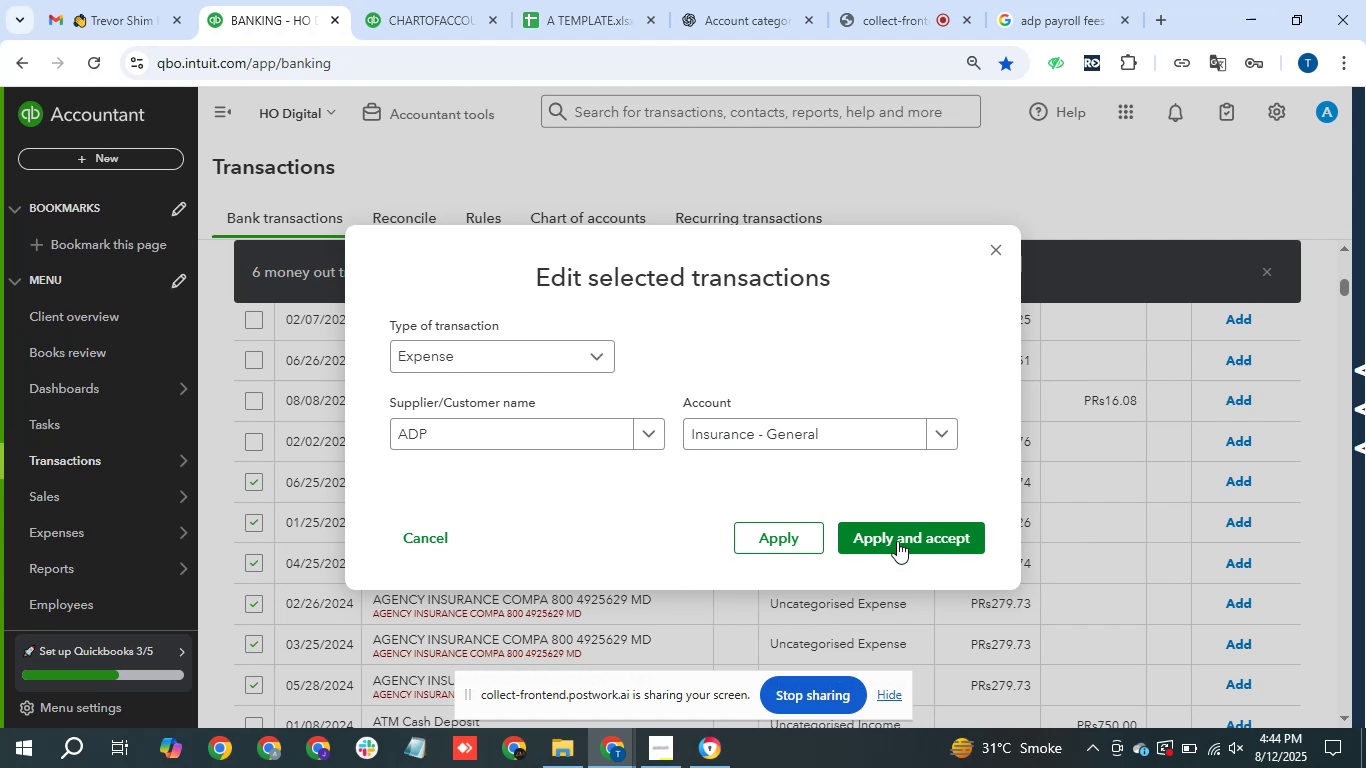 
left_click([901, 541])
 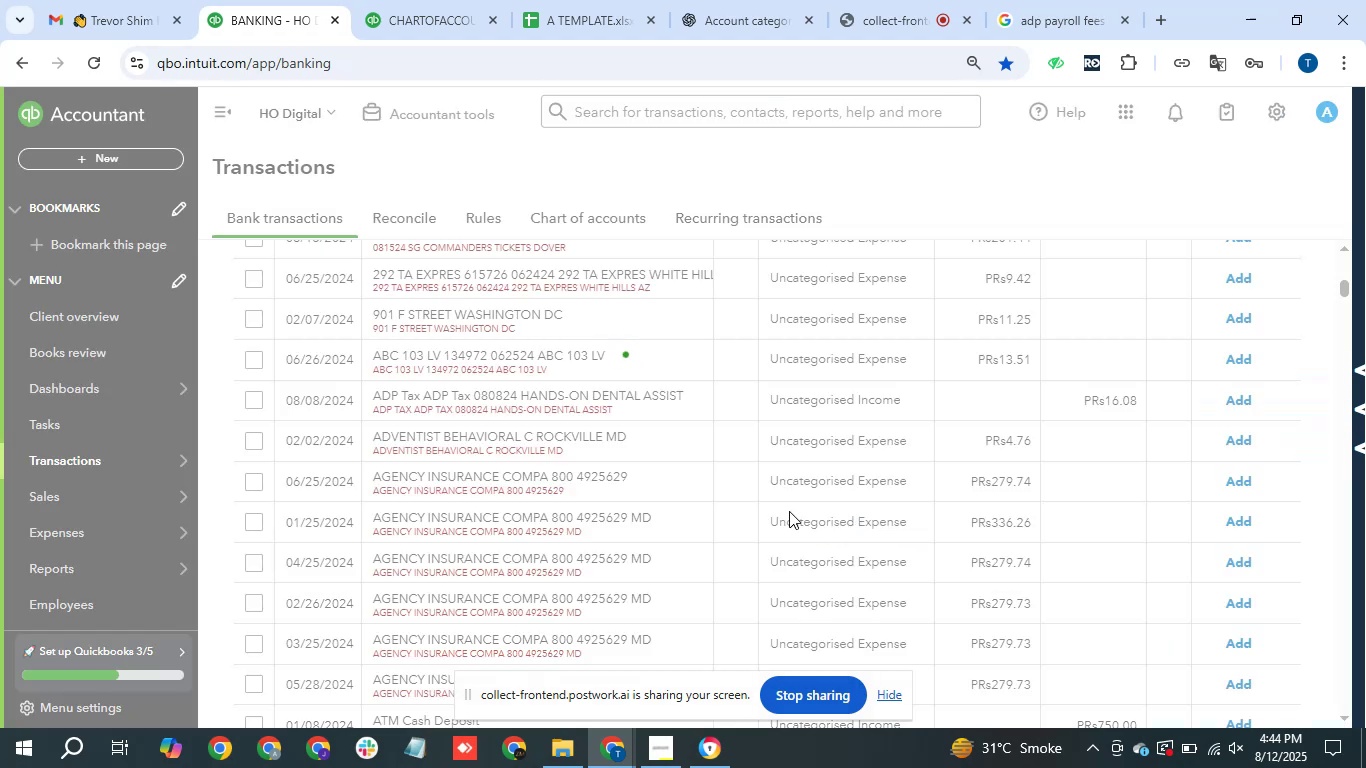 
wait(8.24)
 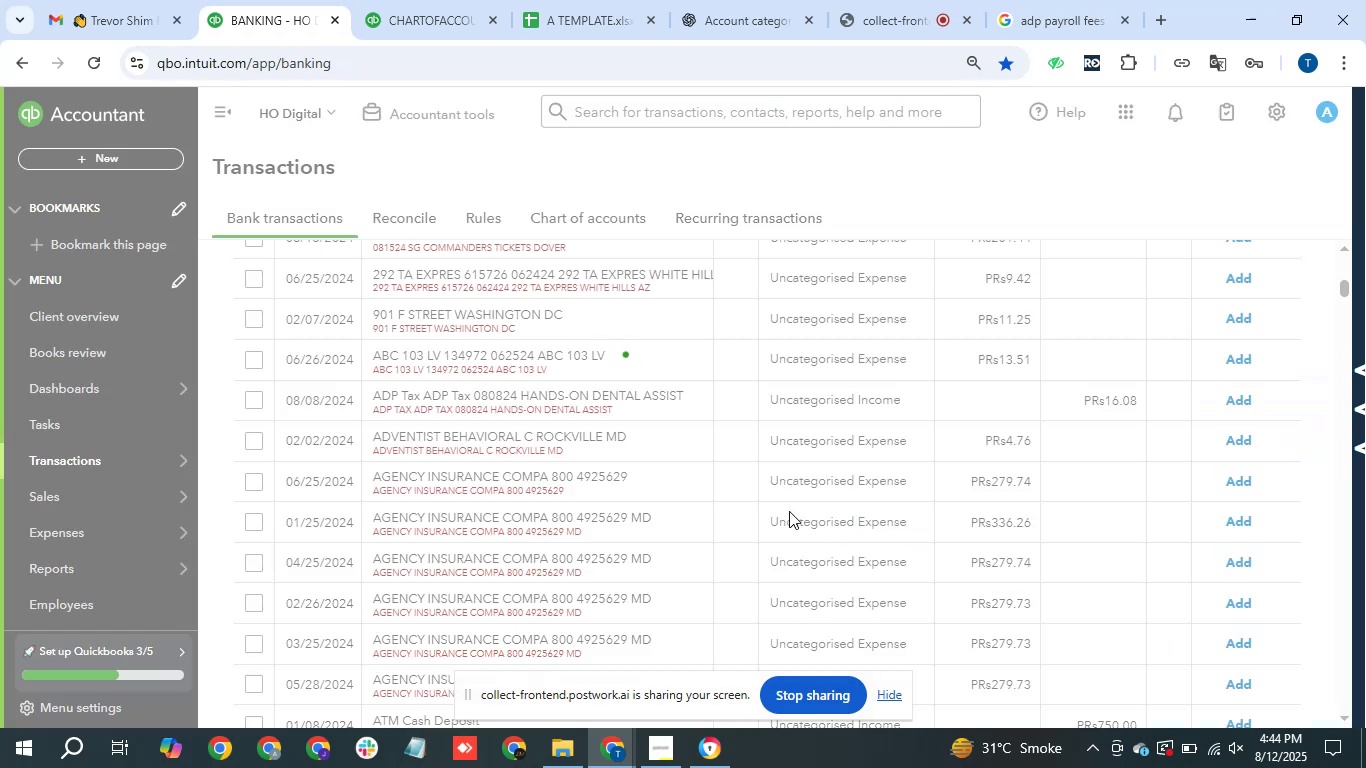 
scroll: coordinate [564, 432], scroll_direction: up, amount: 1.0
 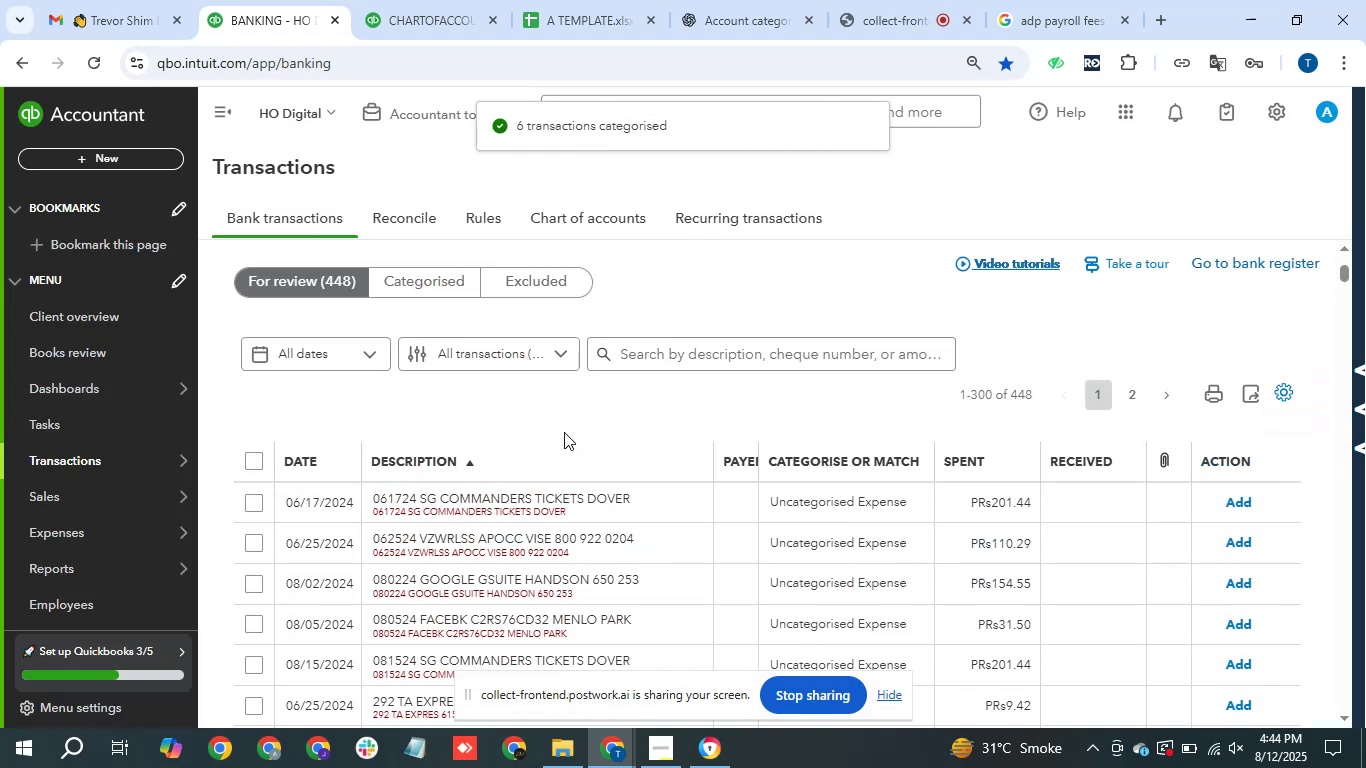 
scroll: coordinate [564, 442], scroll_direction: down, amount: 1.0
 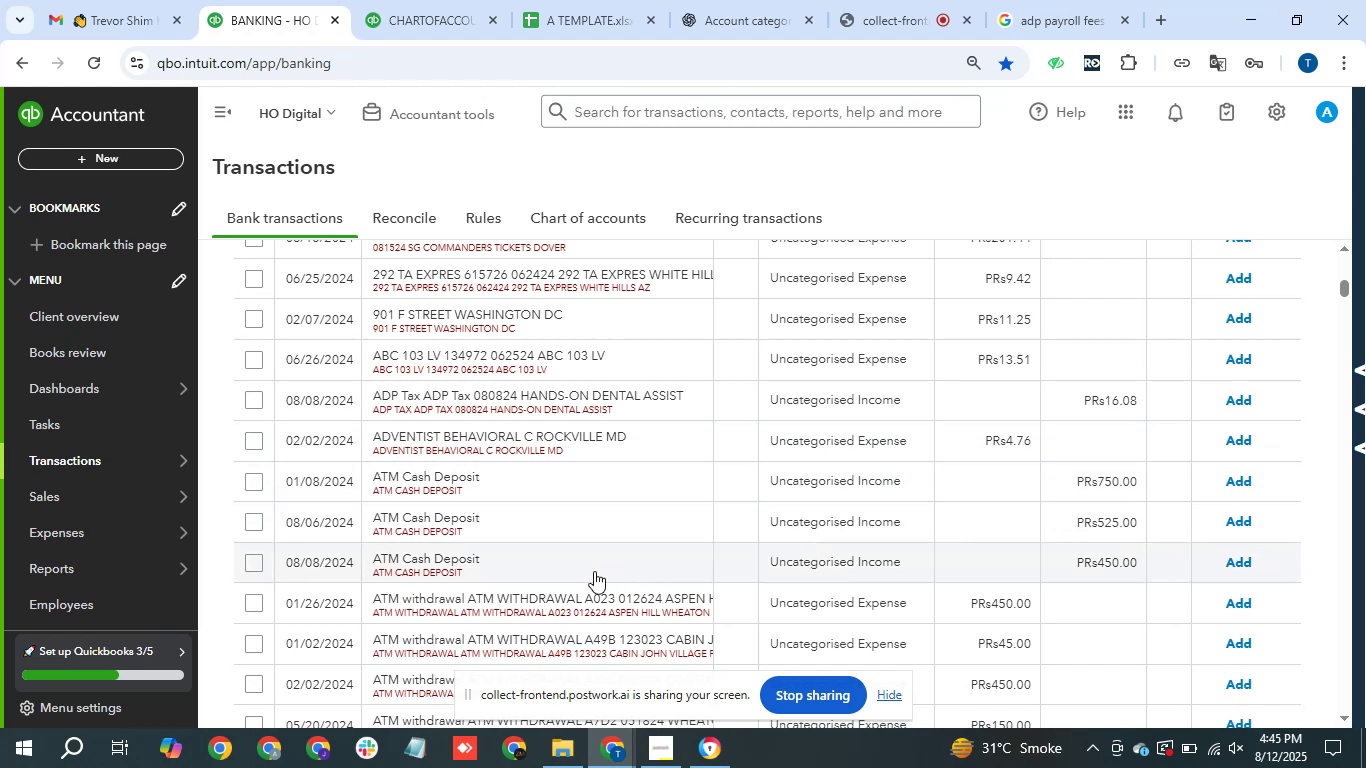 
wait(9.27)
 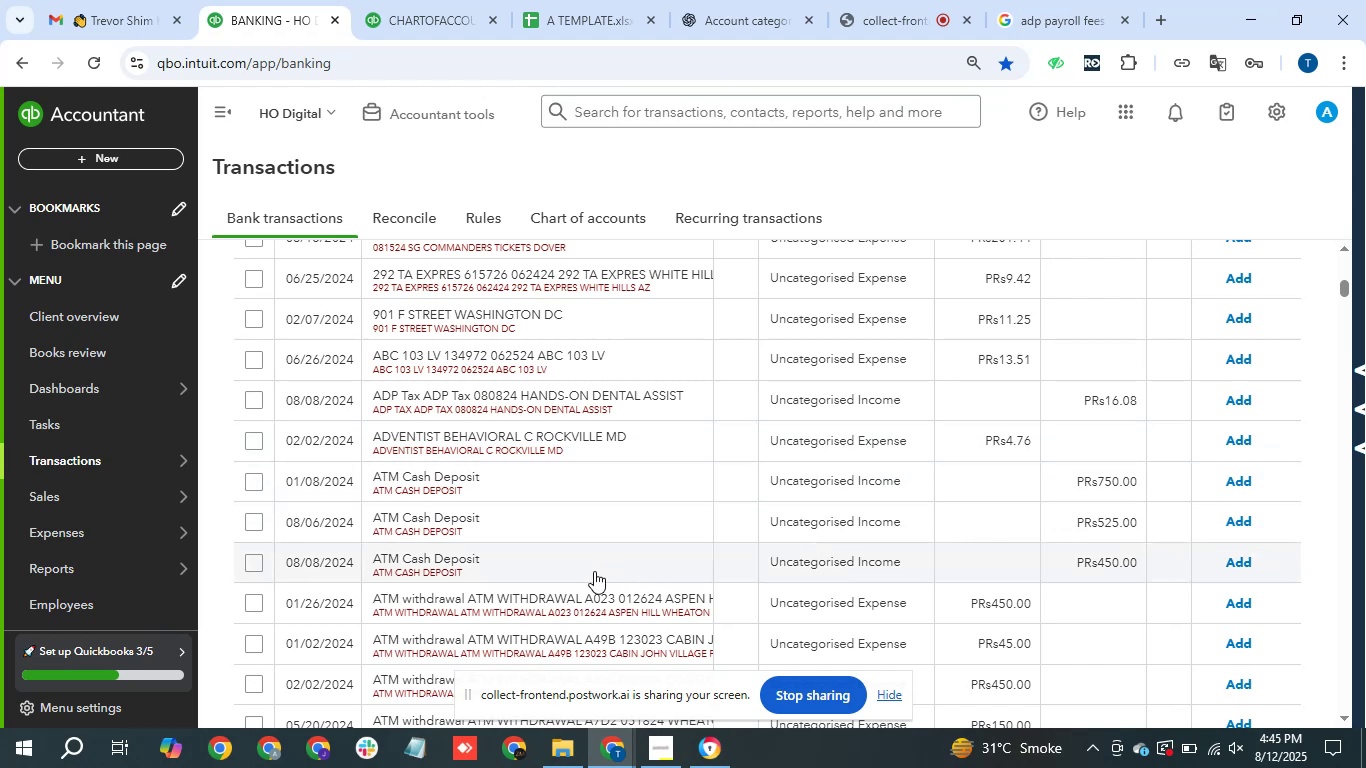 
scroll: coordinate [748, 563], scroll_direction: down, amount: 1.0
 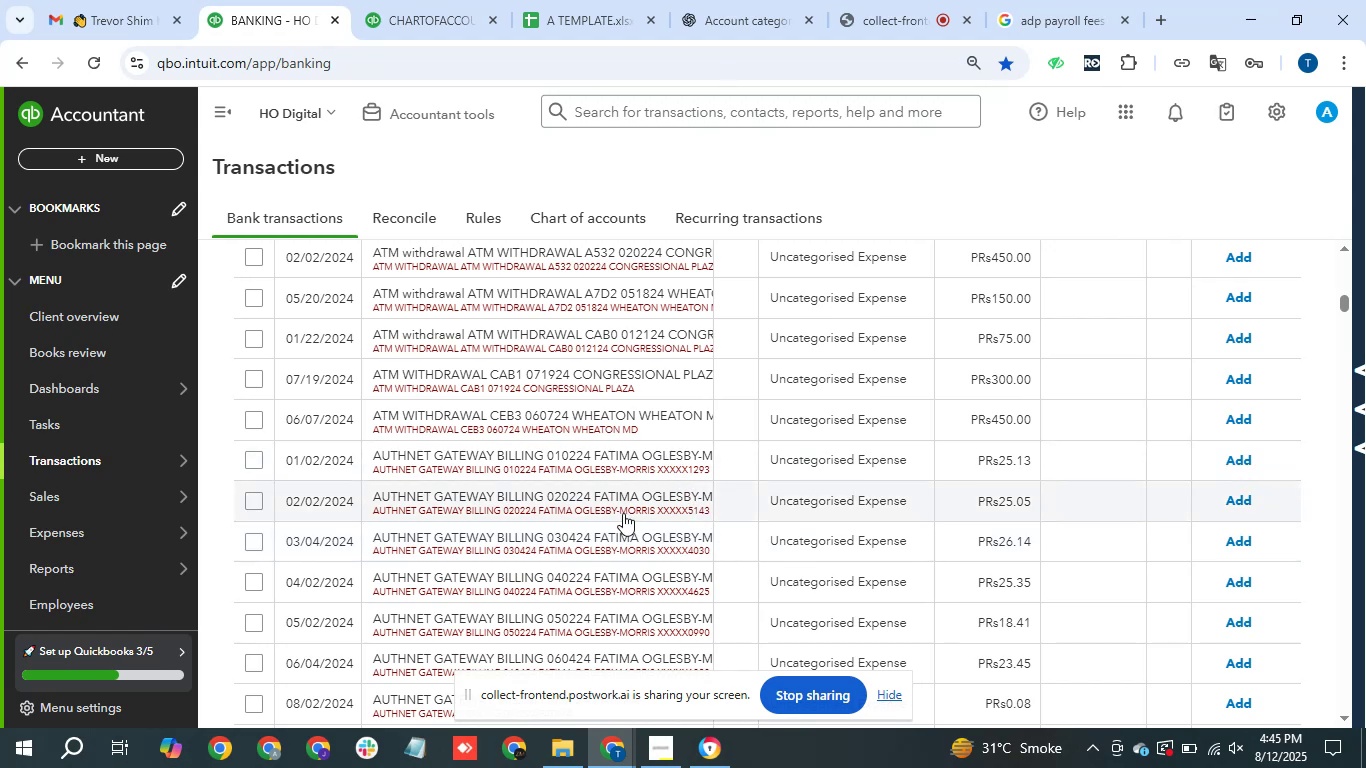 
wait(8.84)
 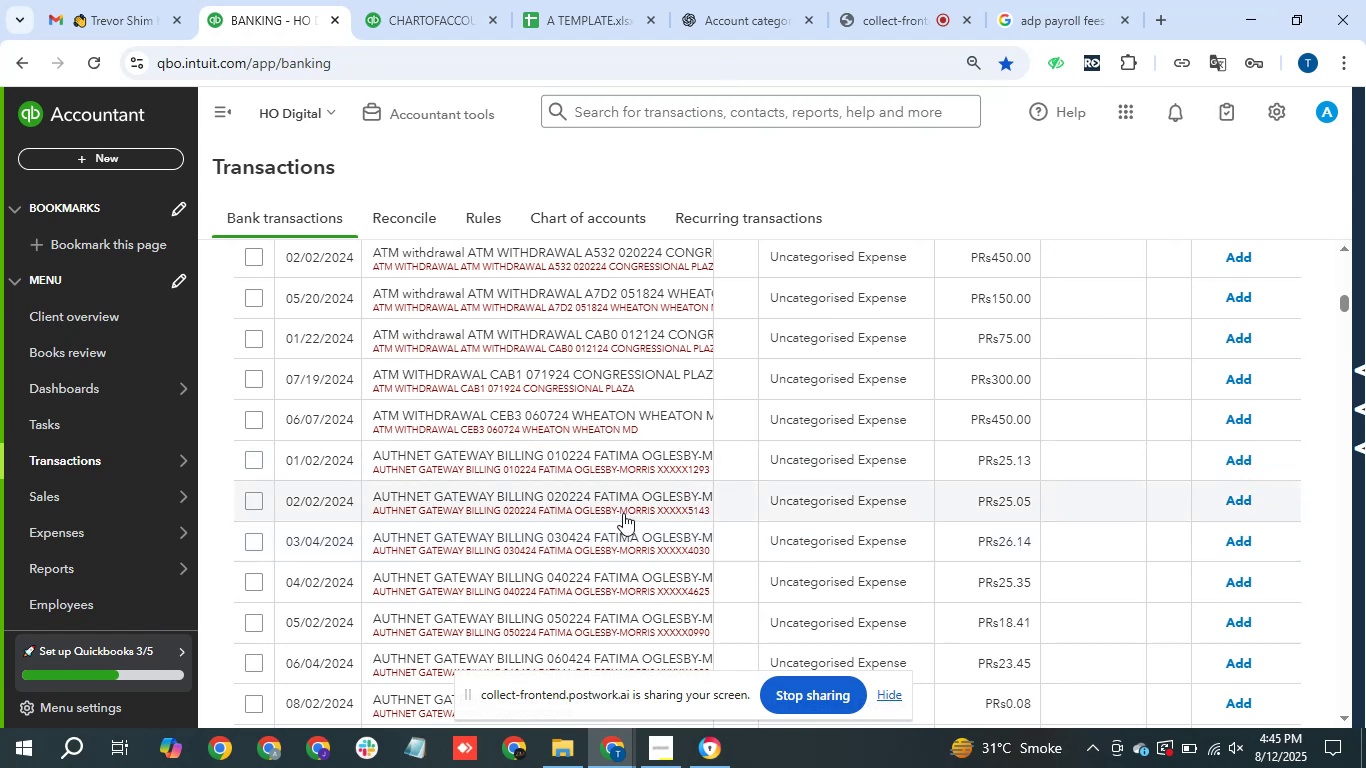 
left_click_drag(start_coordinate=[372, 452], to_coordinate=[494, 457])
 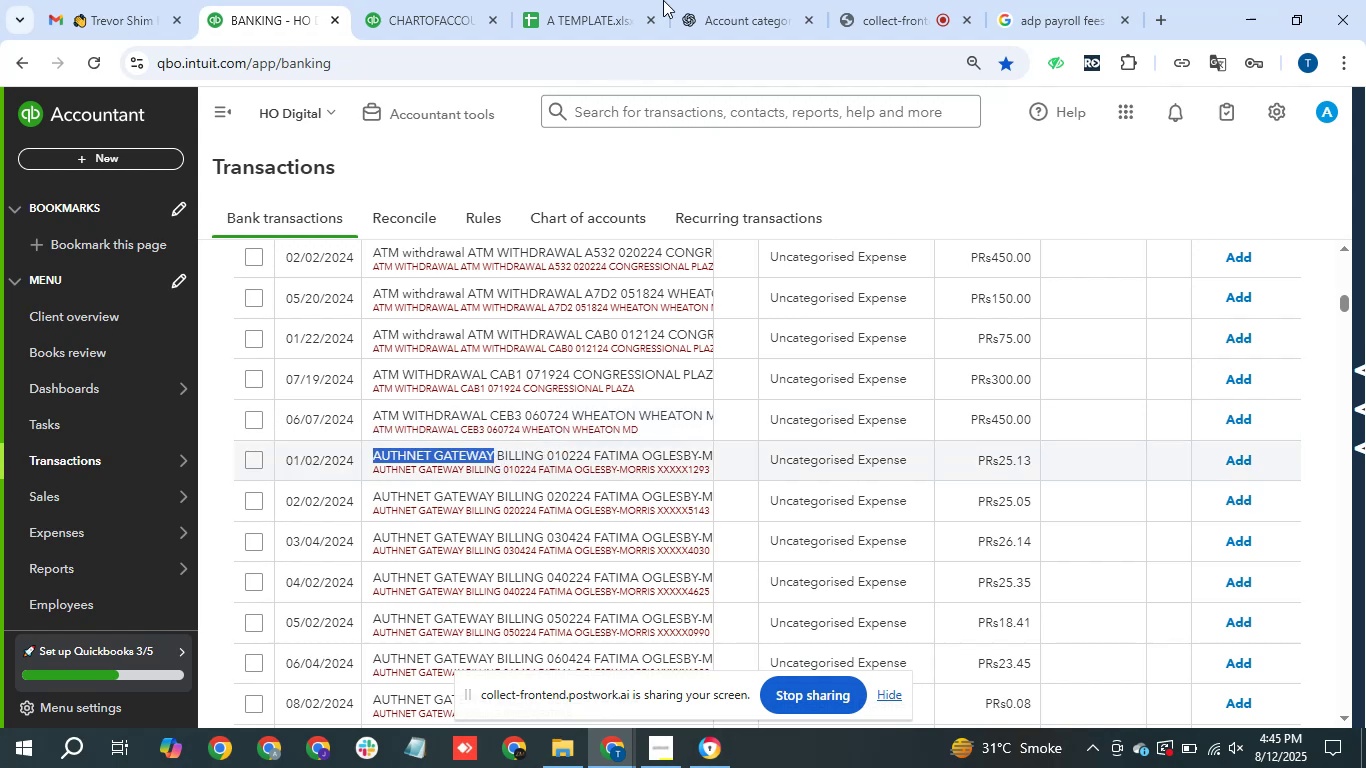 
key(Control+C)
 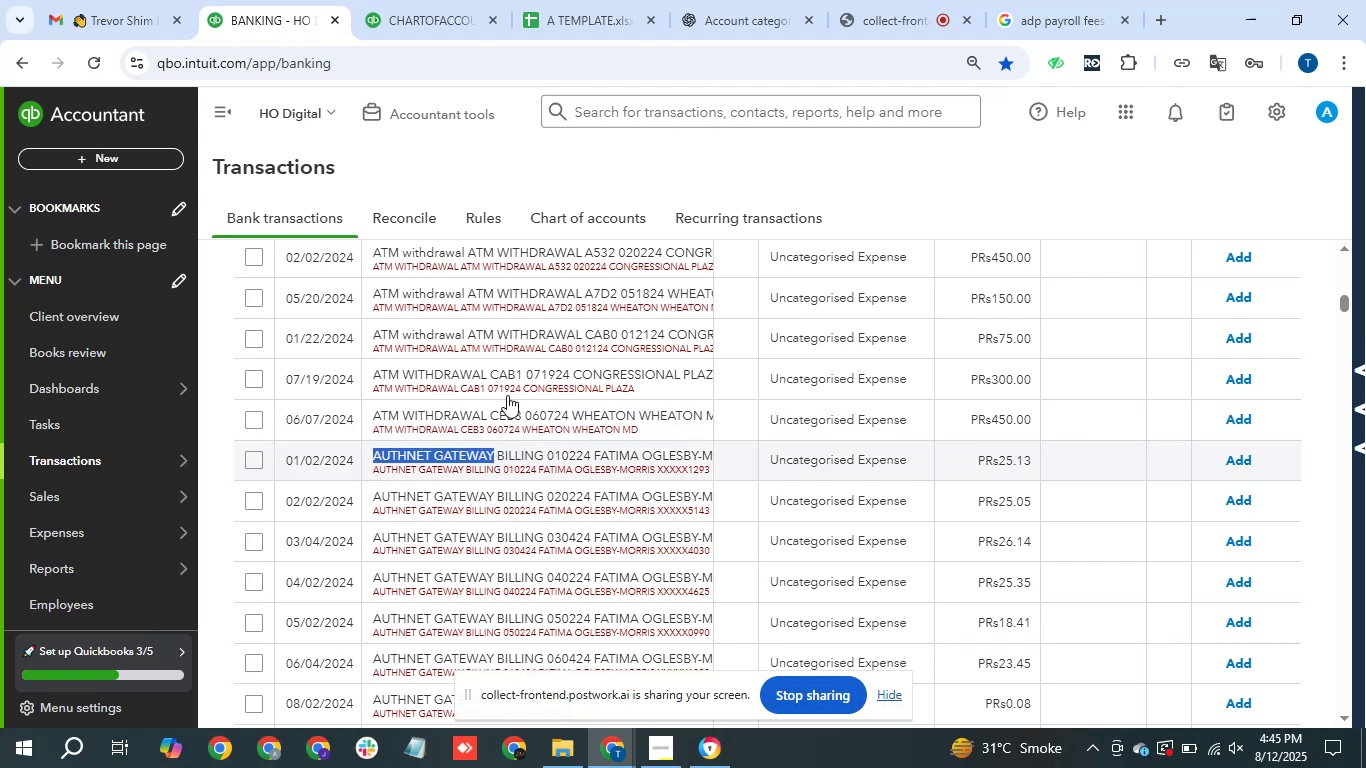 
left_click([708, 0])
 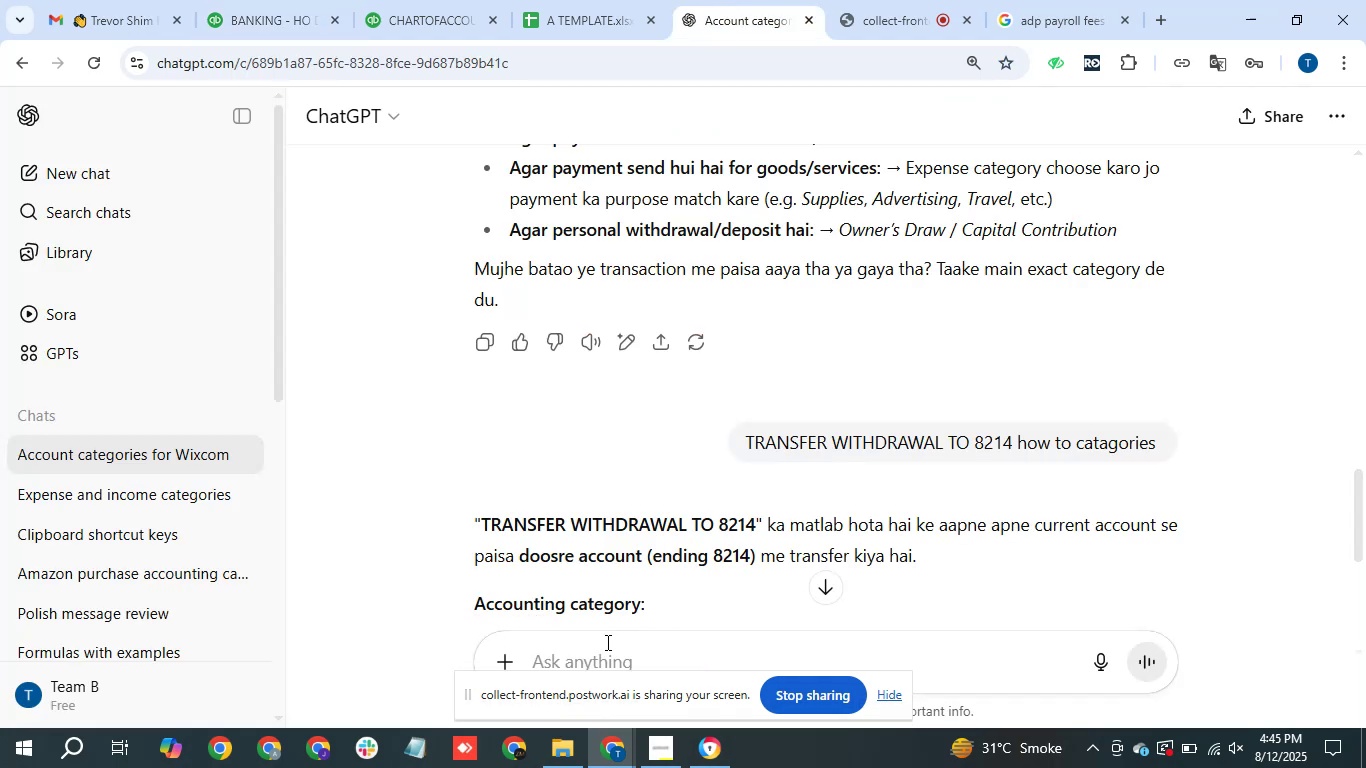 
key(Control+V)
 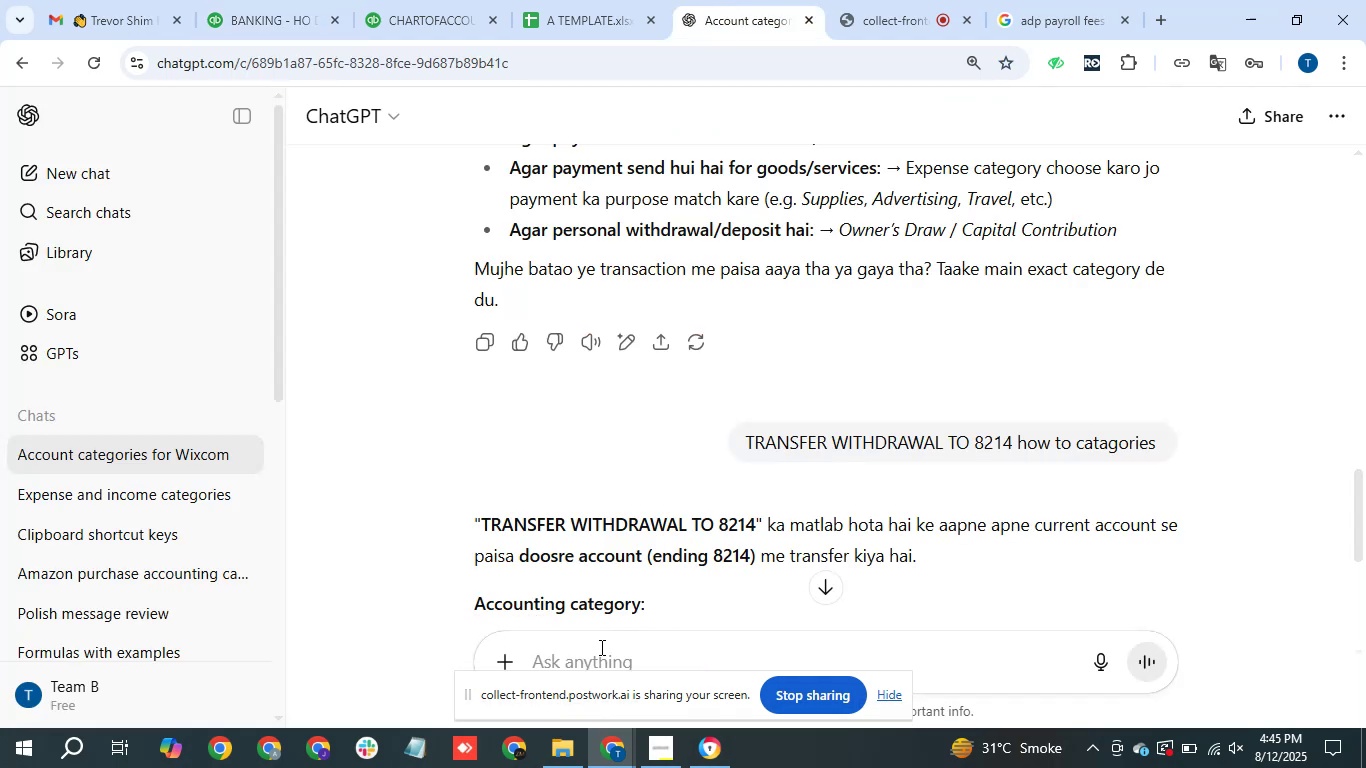 
left_click([600, 647])
 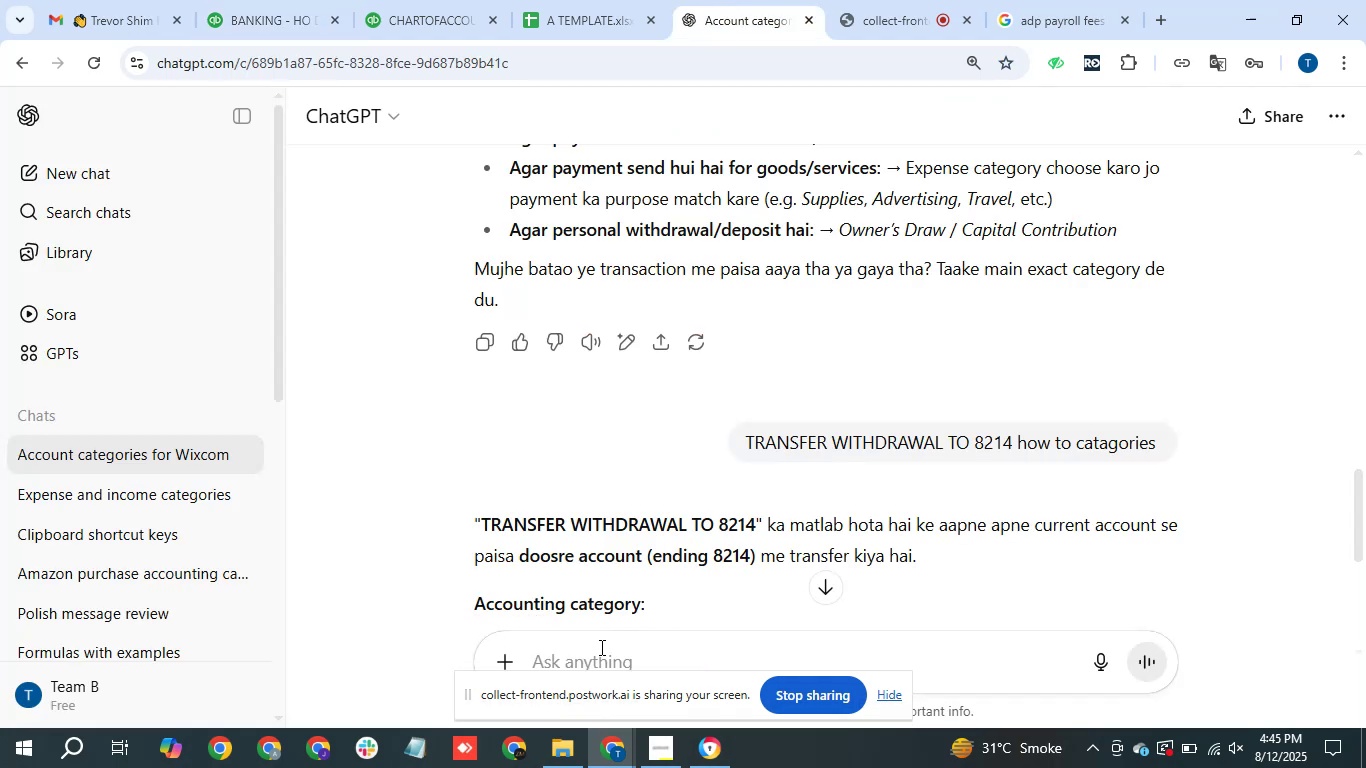 
key(Control+V)
 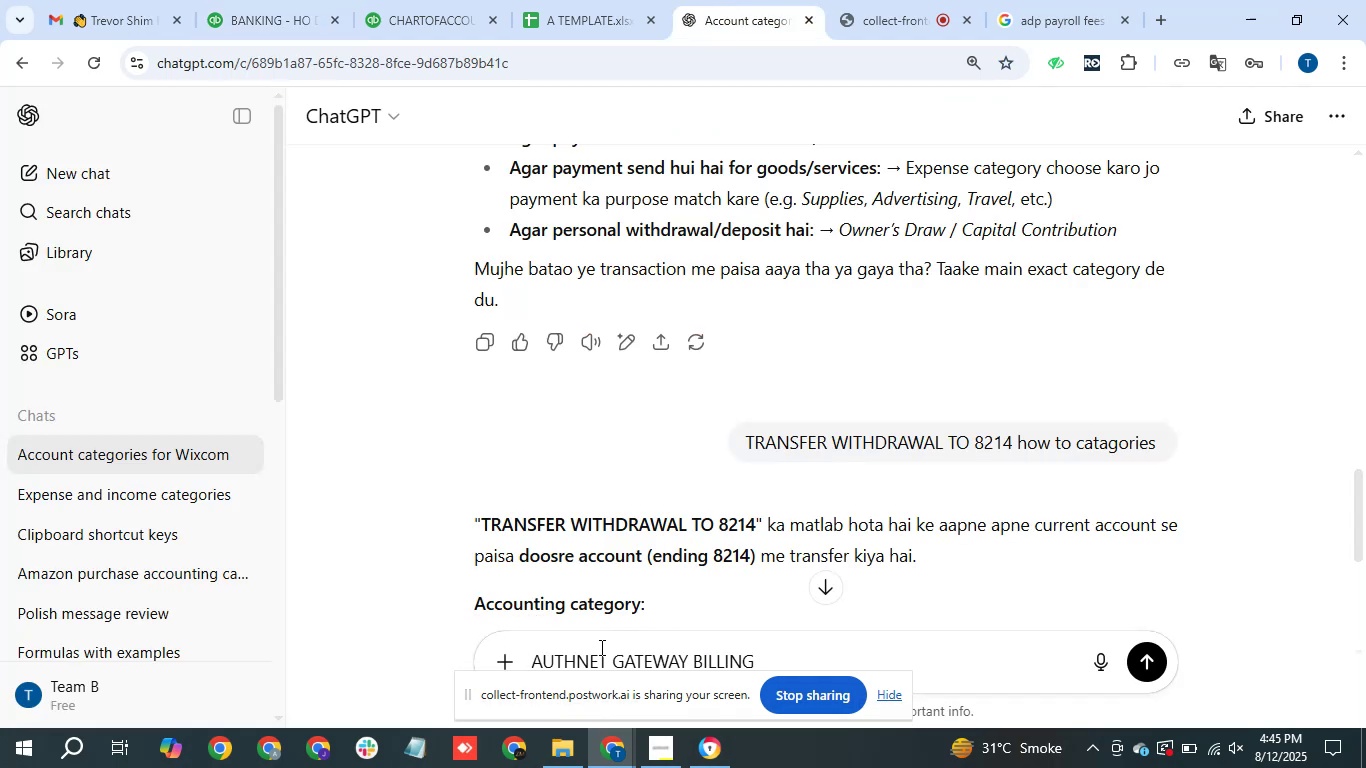 
key(Enter)
 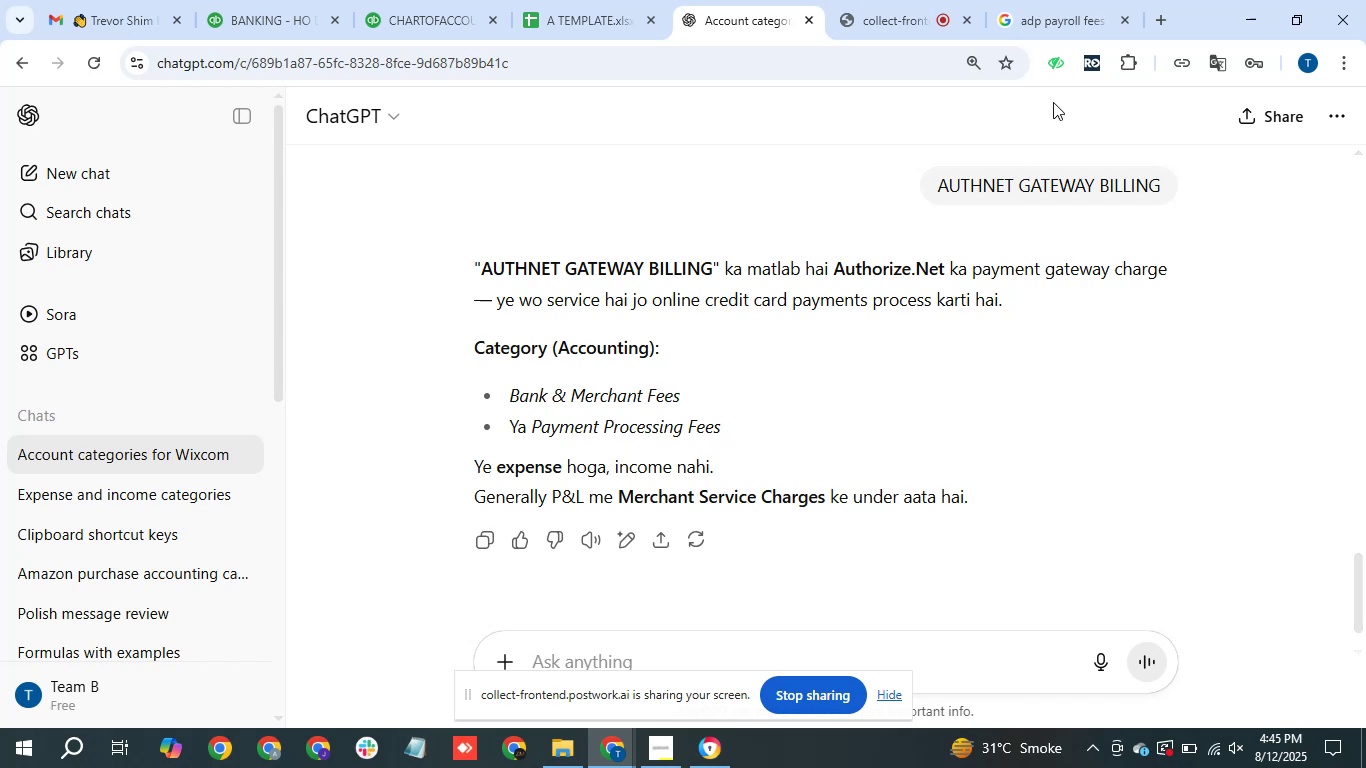 
wait(19.87)
 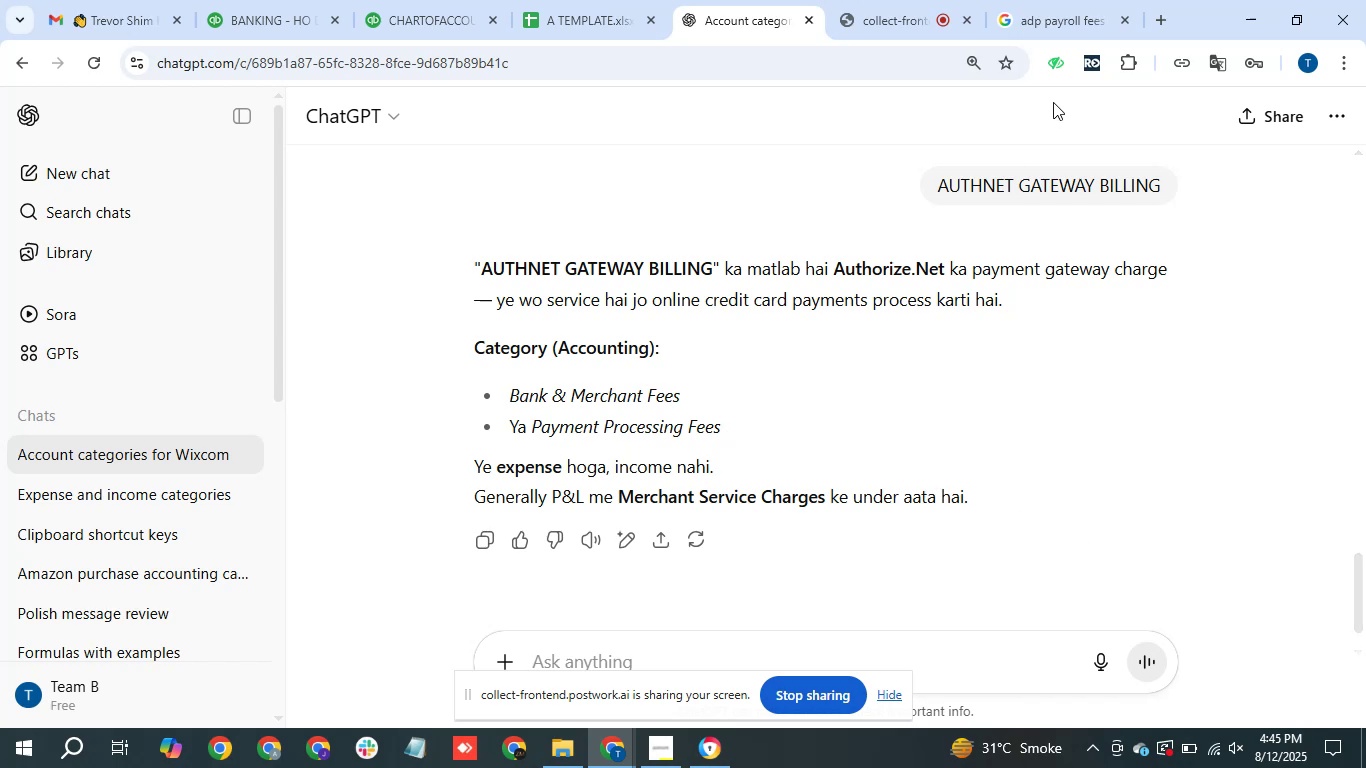 
left_click([554, 414])
 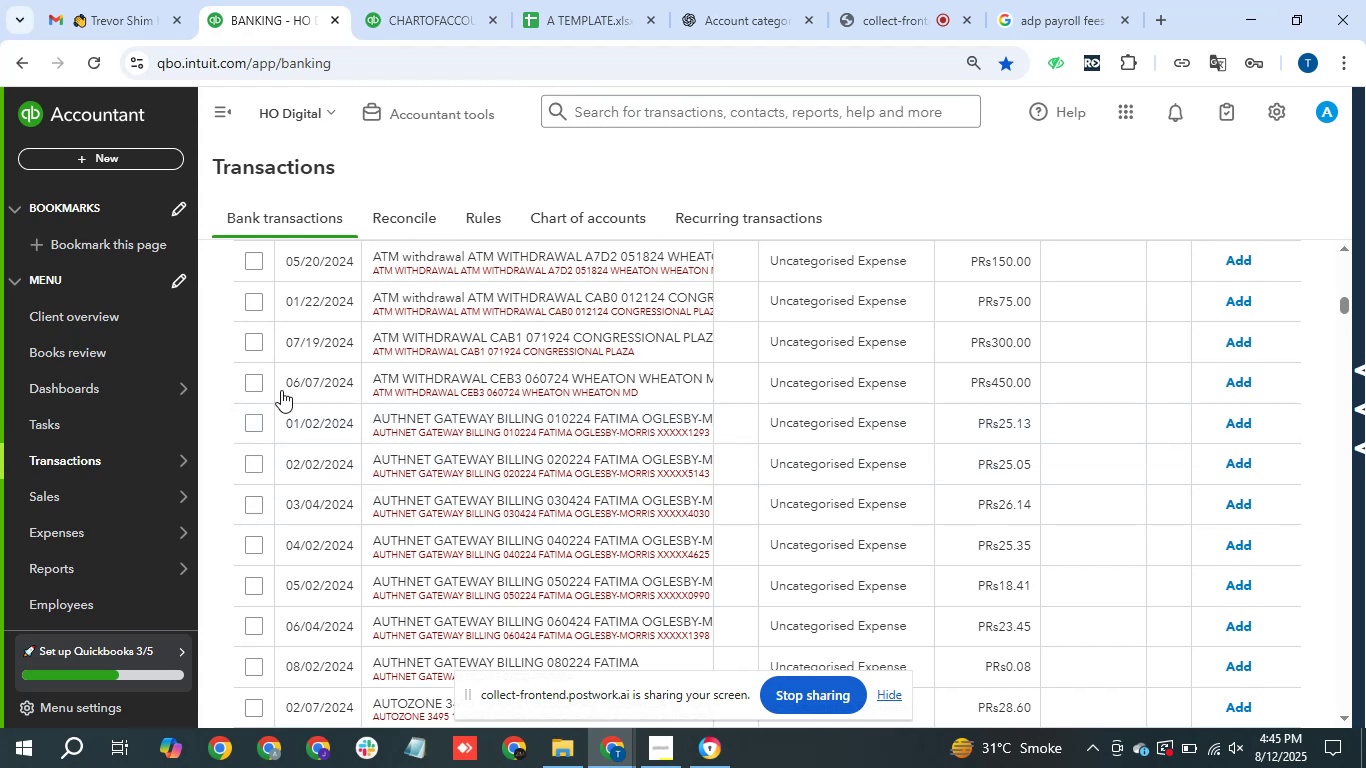 
left_click([262, 423])
 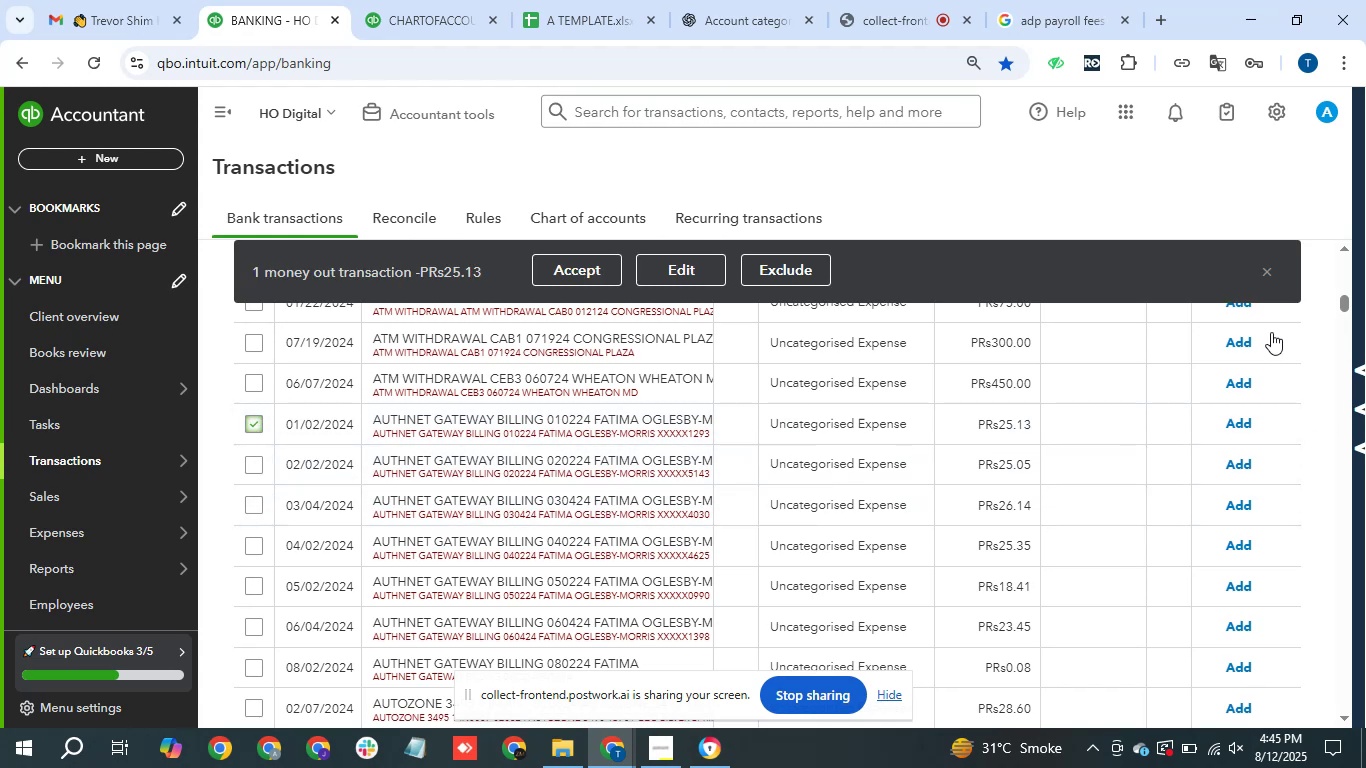 
scroll: coordinate [539, 547], scroll_direction: down, amount: 1.0
 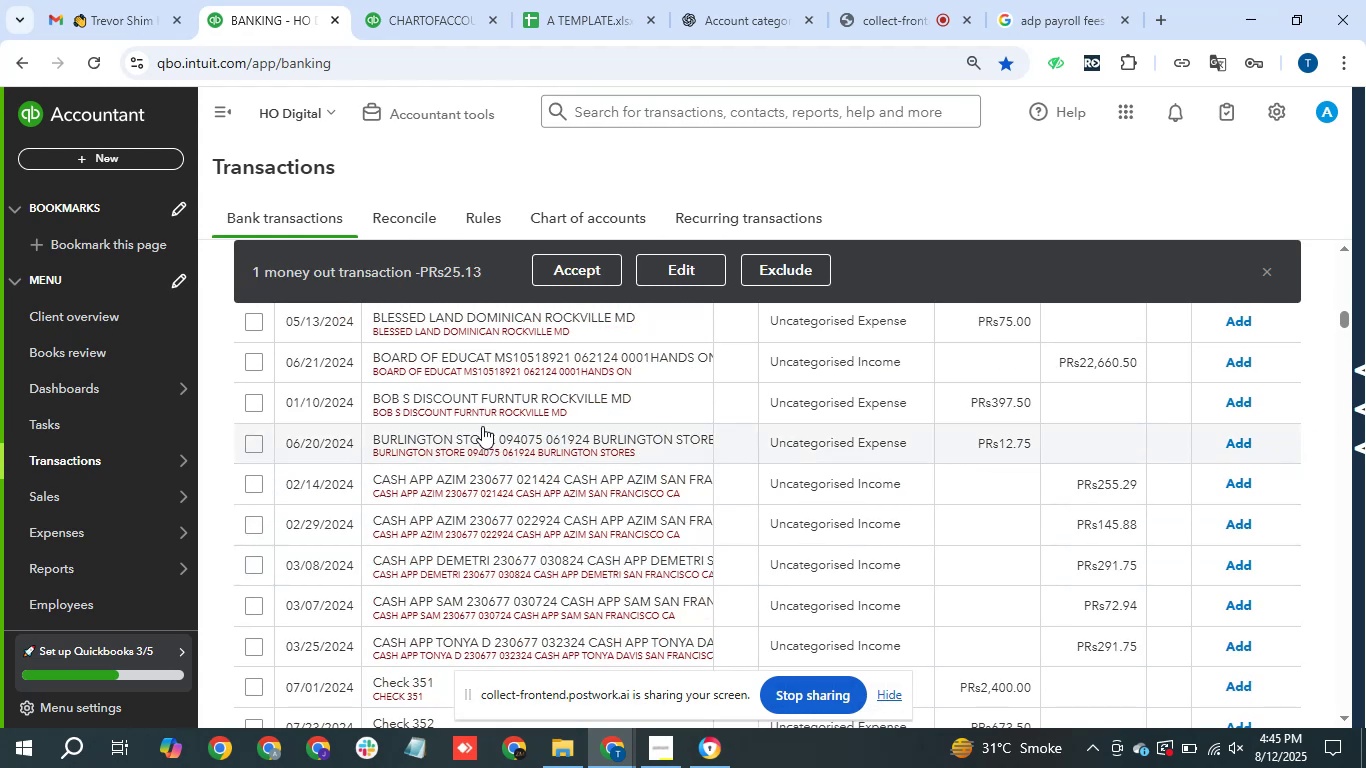 
scroll: coordinate [482, 426], scroll_direction: up, amount: 1.0
 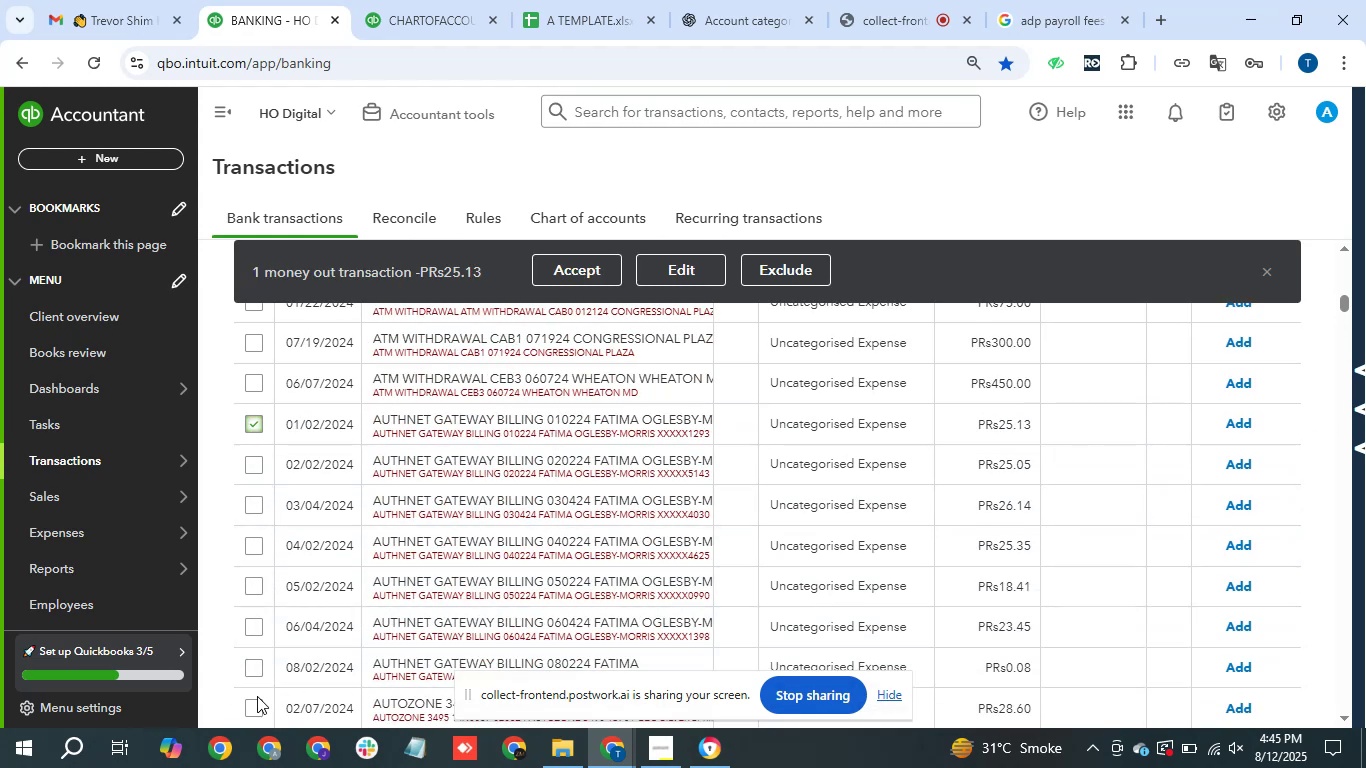 
hold_key(key=ShiftLeft, duration=0.63)
left_click([251, 709])
 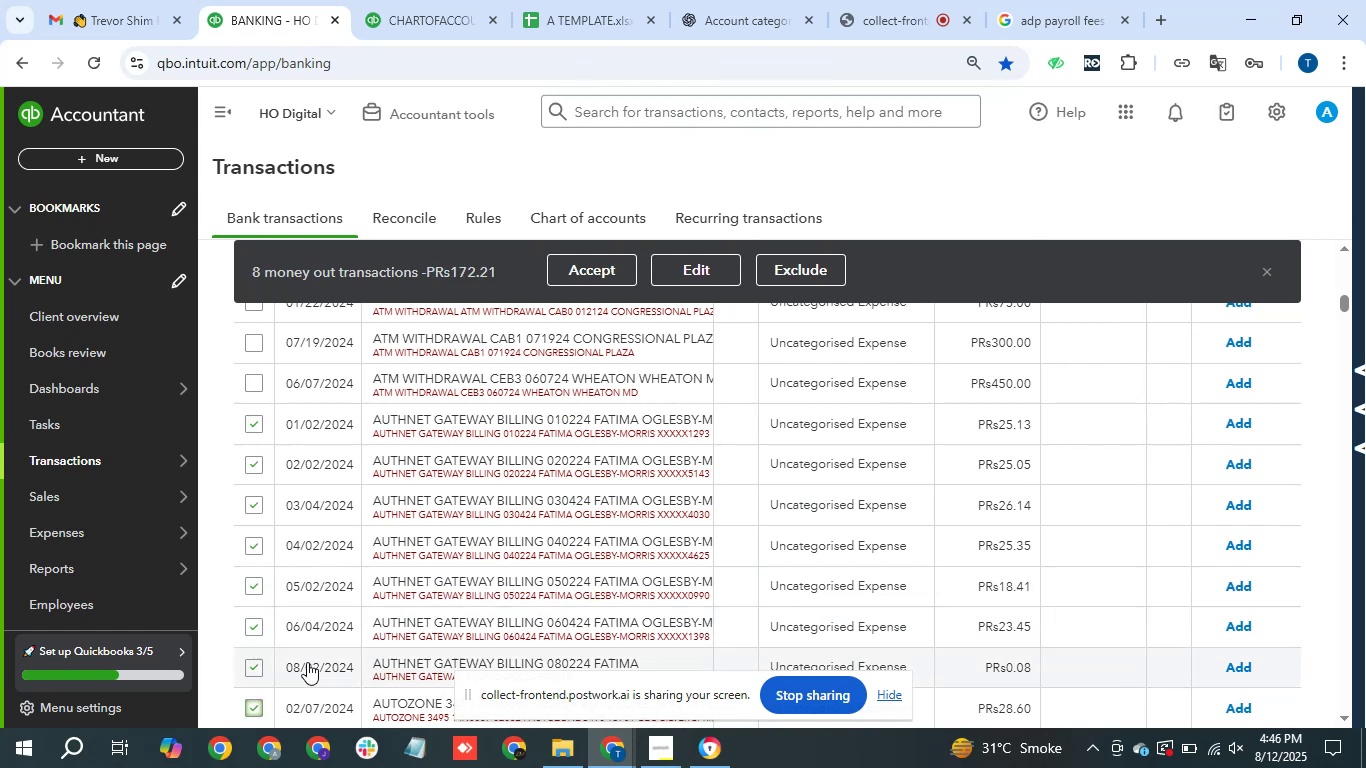 
left_click([254, 705])
 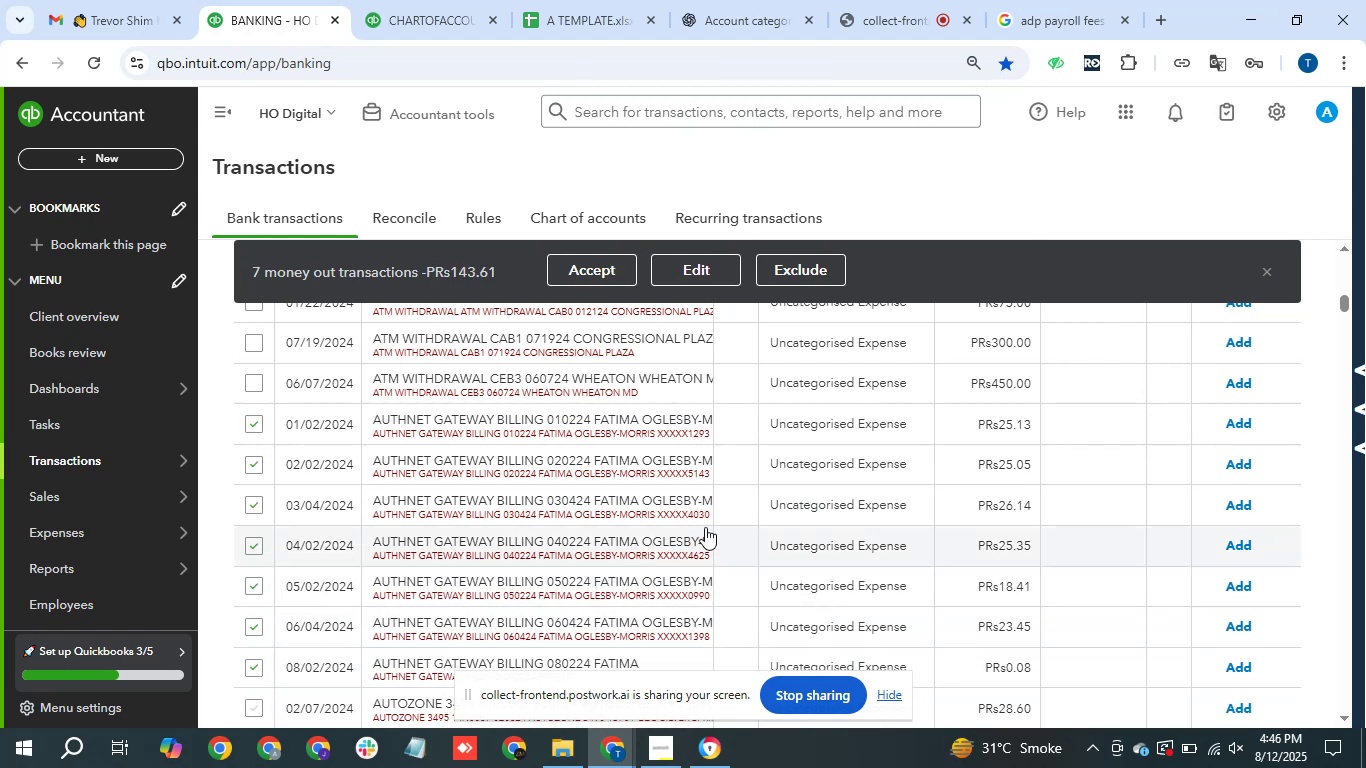 
left_click([712, 270])
 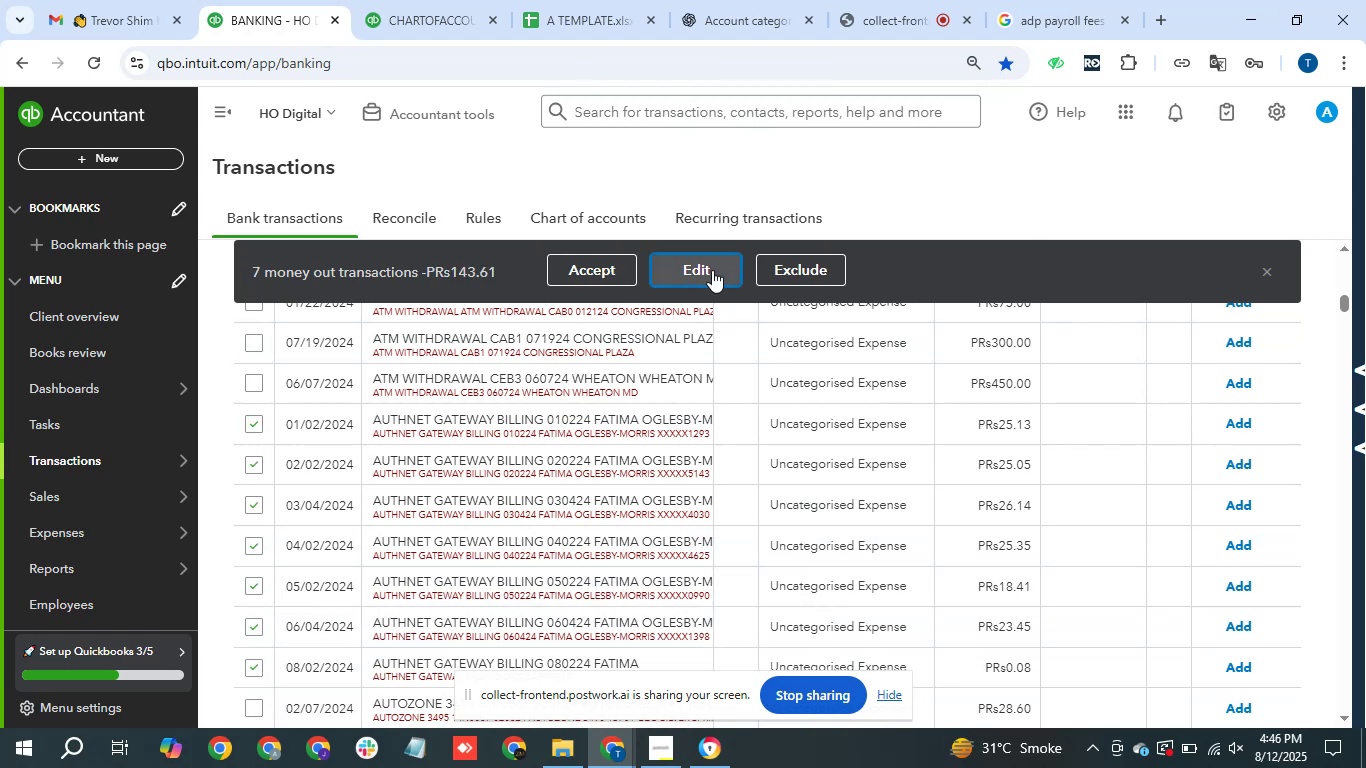 
mouse_move([690, 286])
 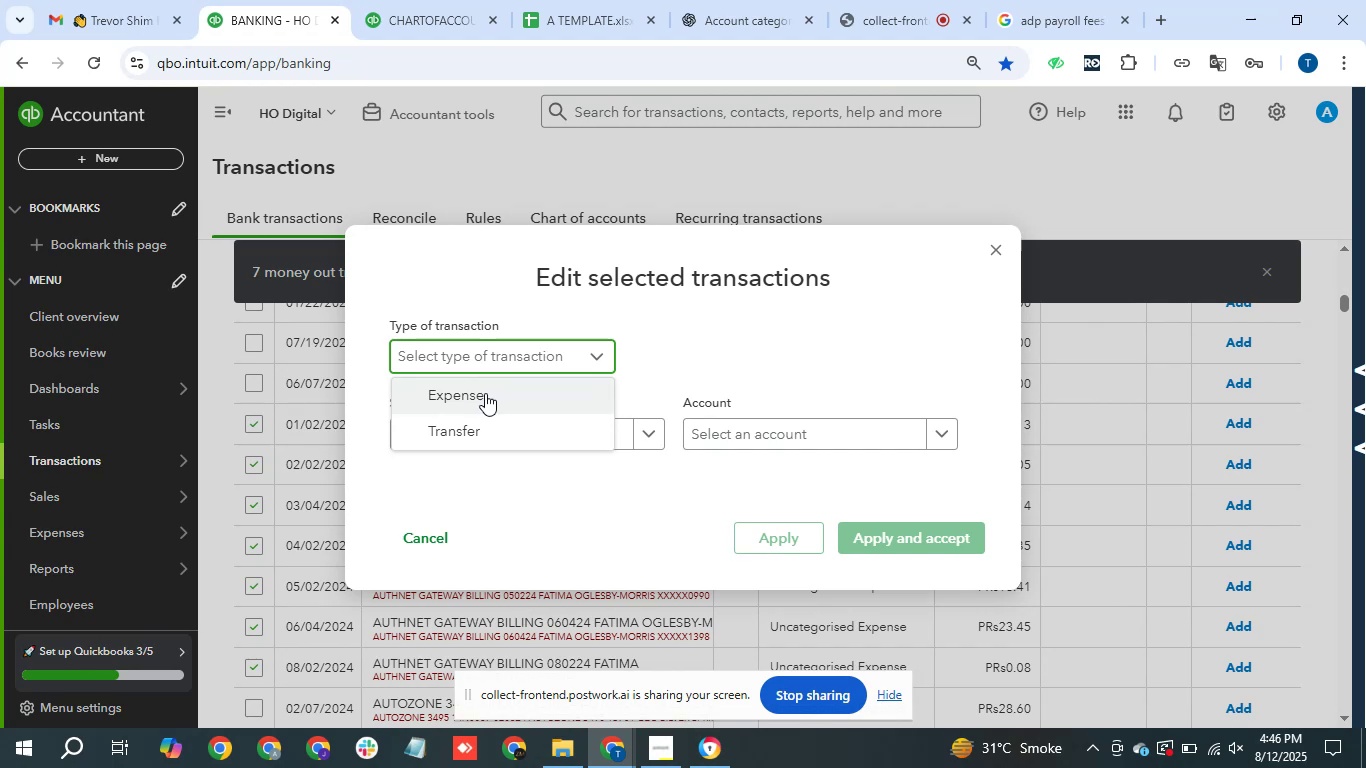 
left_click([483, 394])
 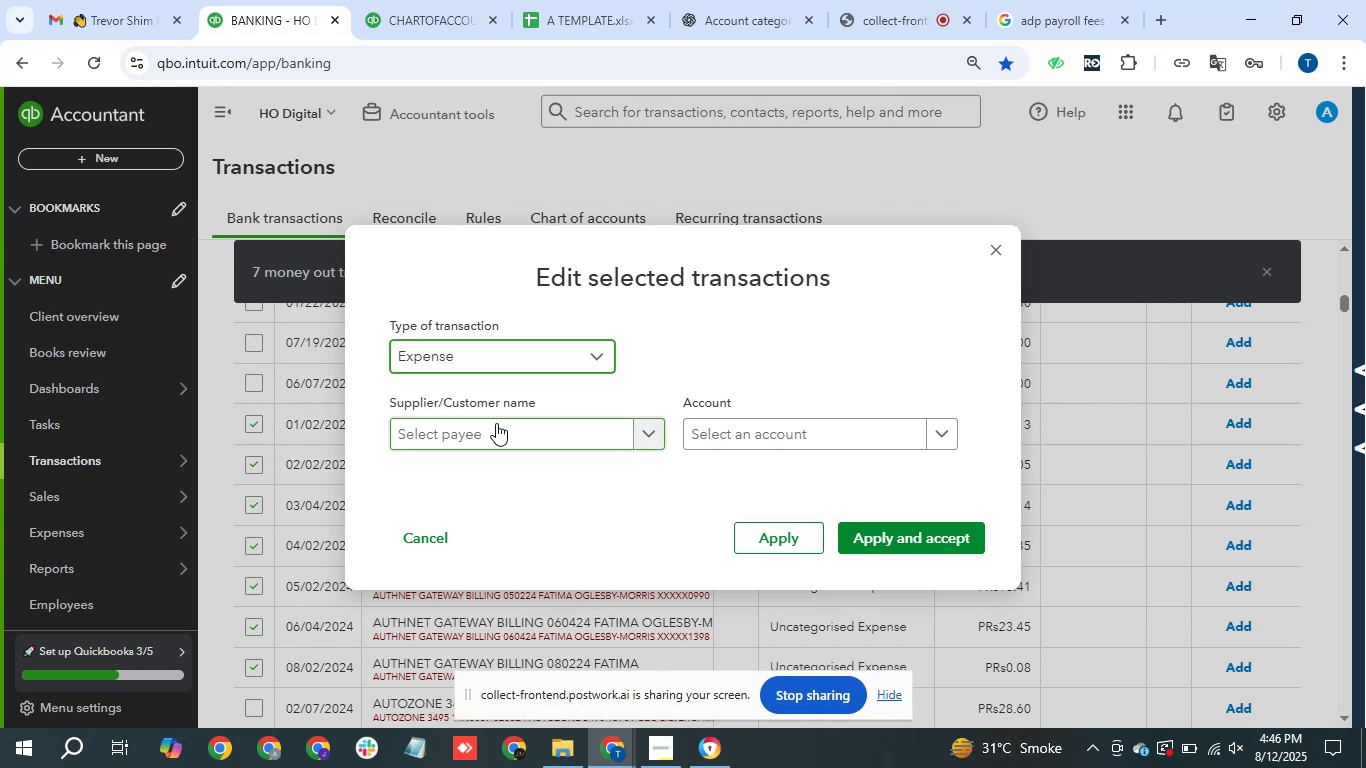 
left_click([496, 423])
 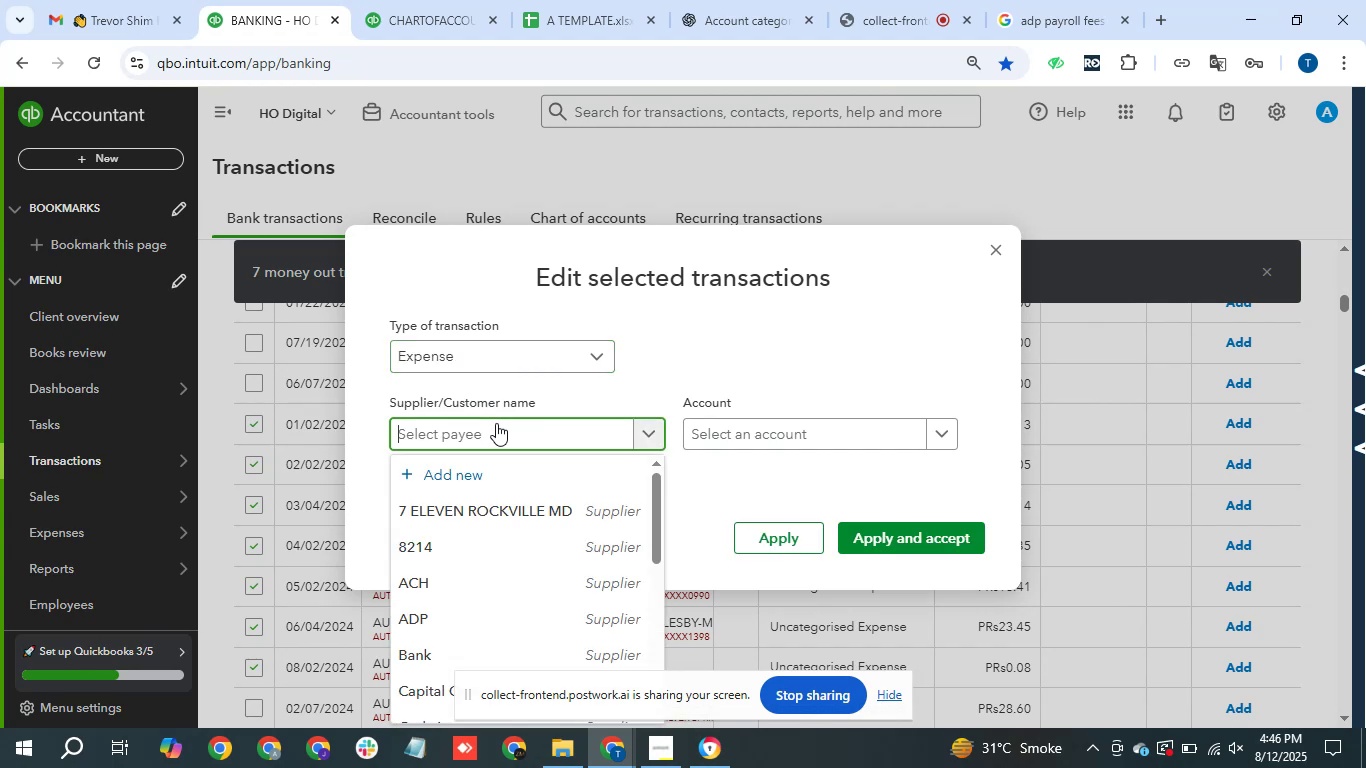 
key(Control+V)
 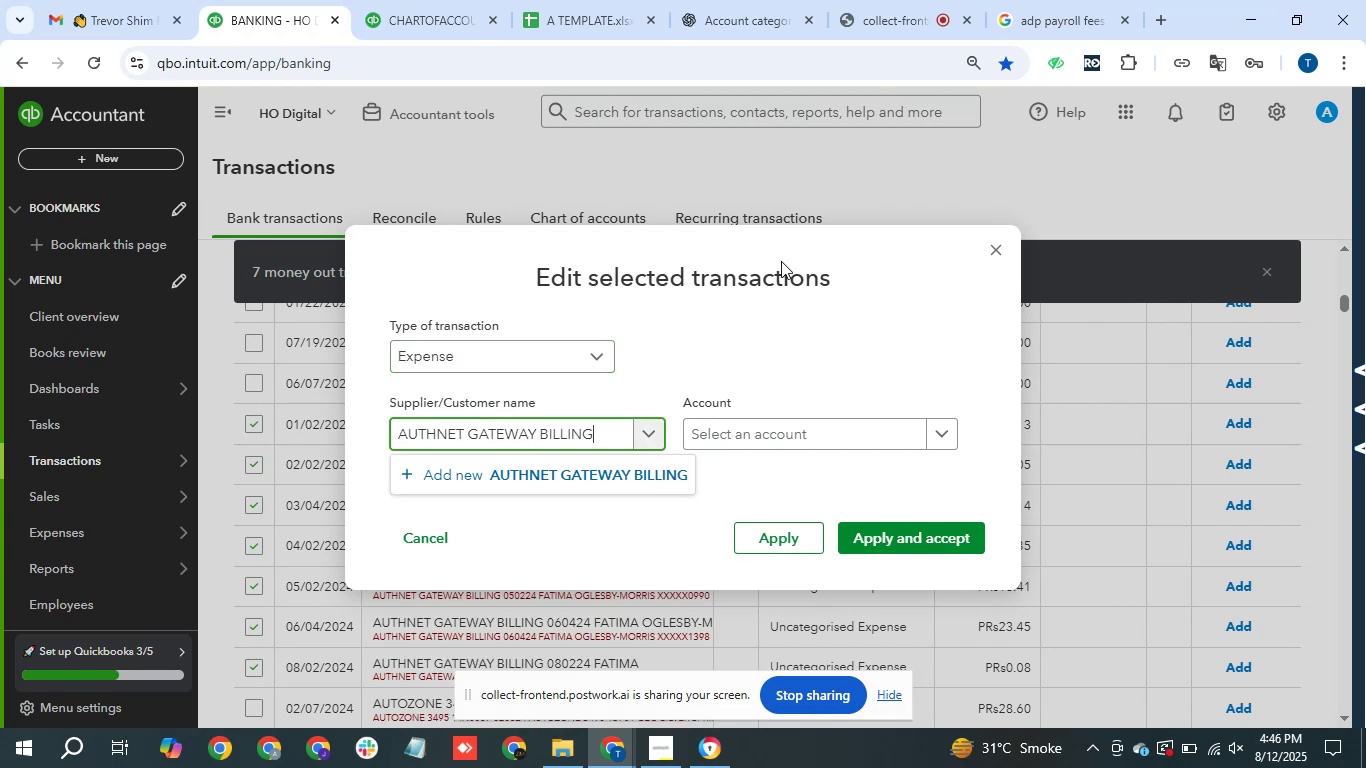 
key(Backspace)
 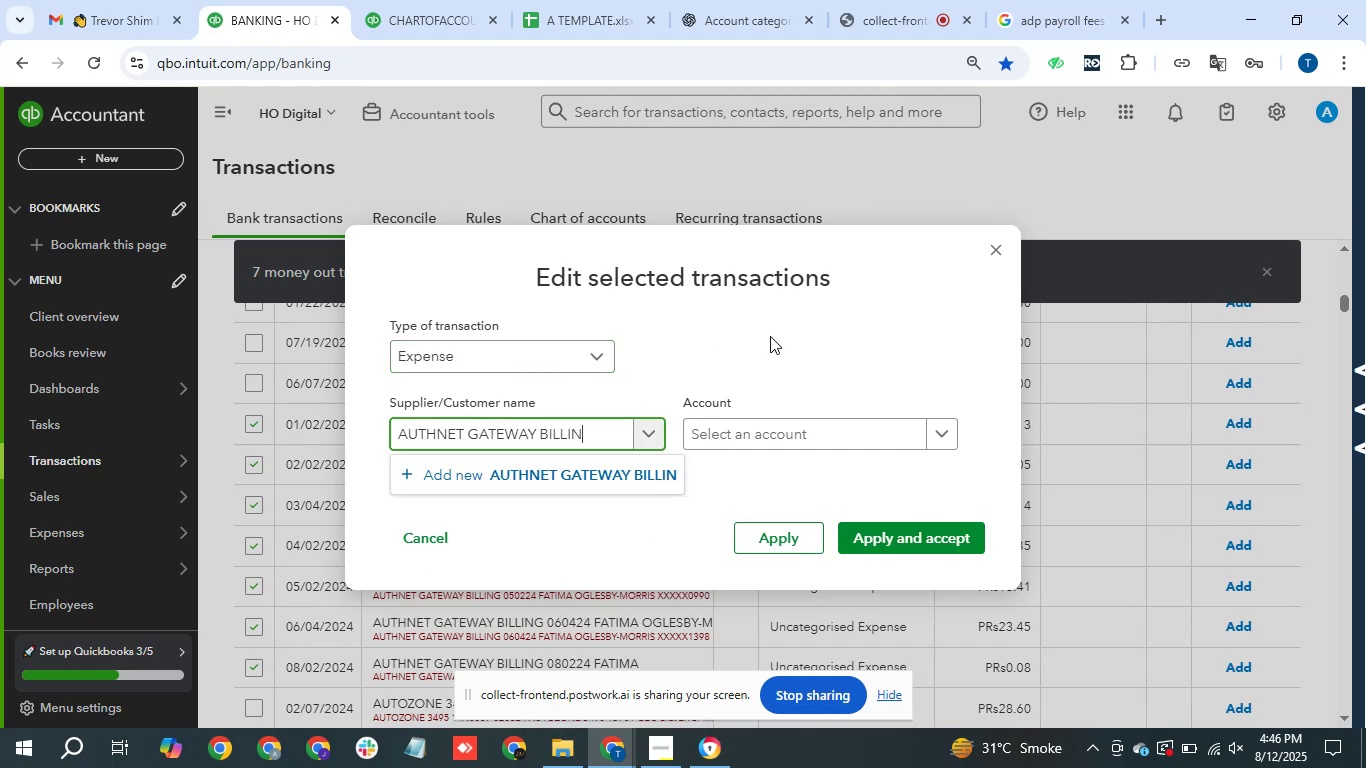 
key(Backspace)
 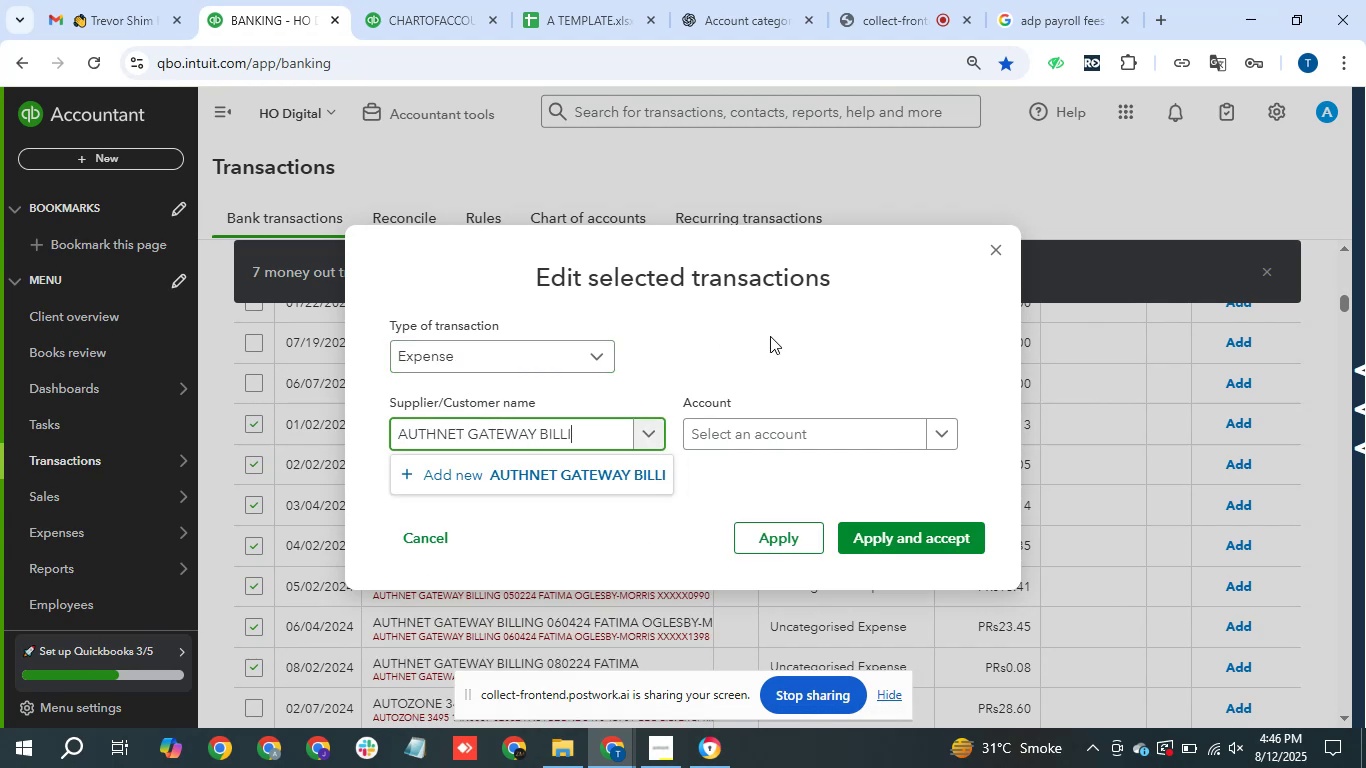 
key(Backspace)
 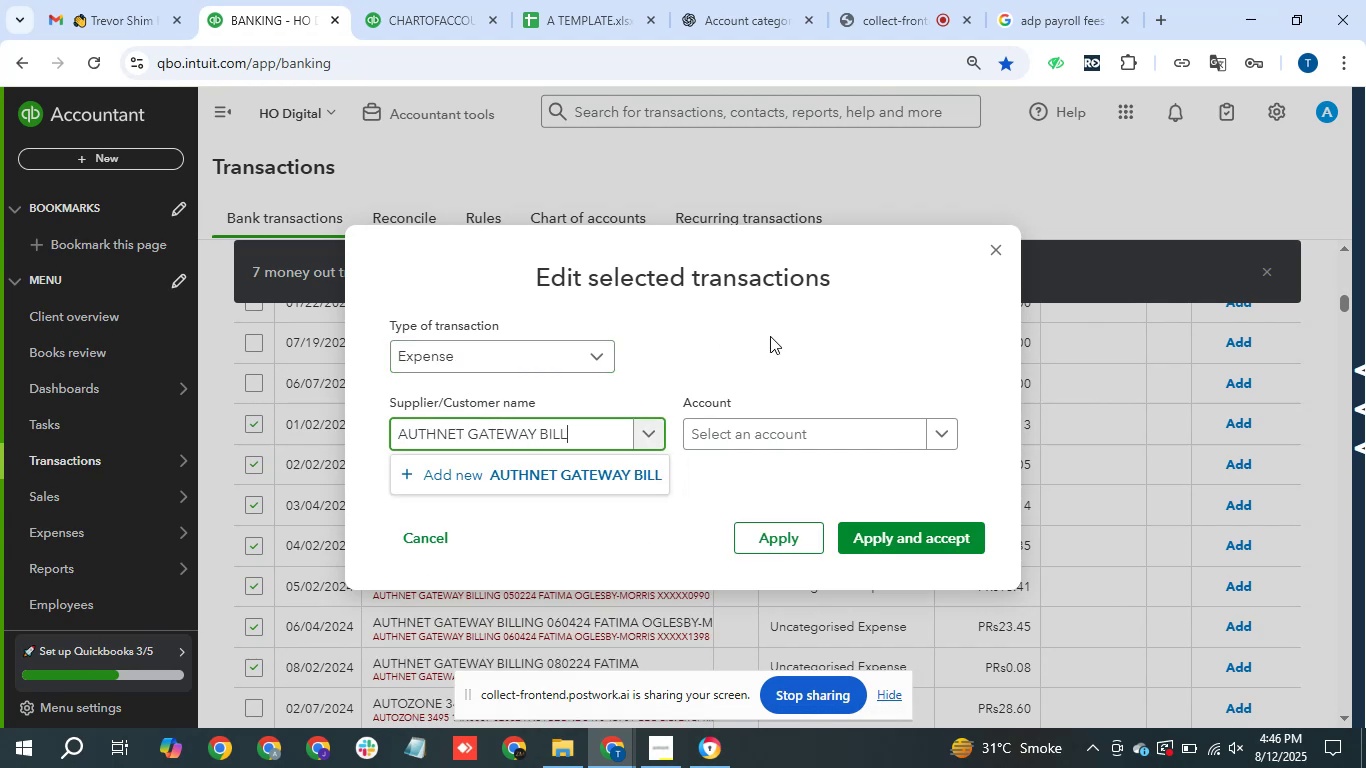 
key(Backspace)
 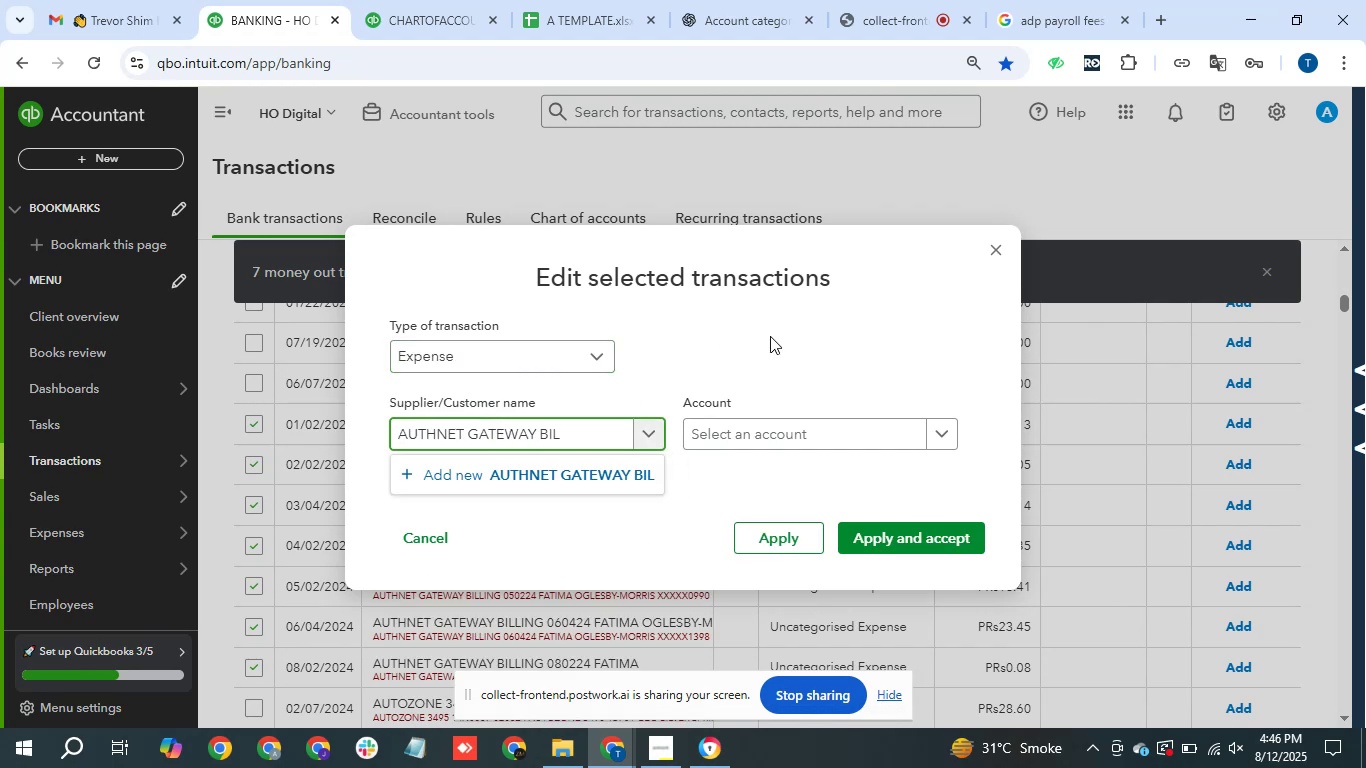 
key(Backspace)
 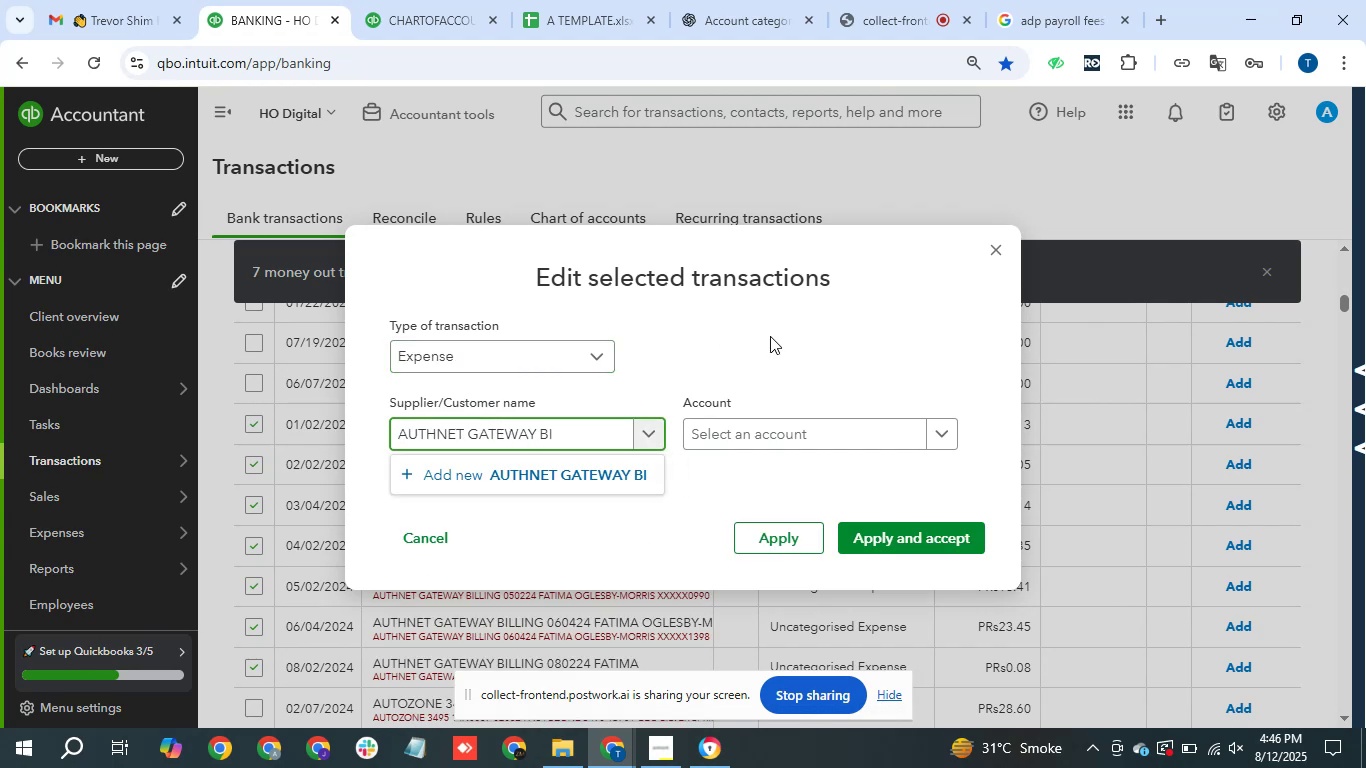 
key(Backspace)
 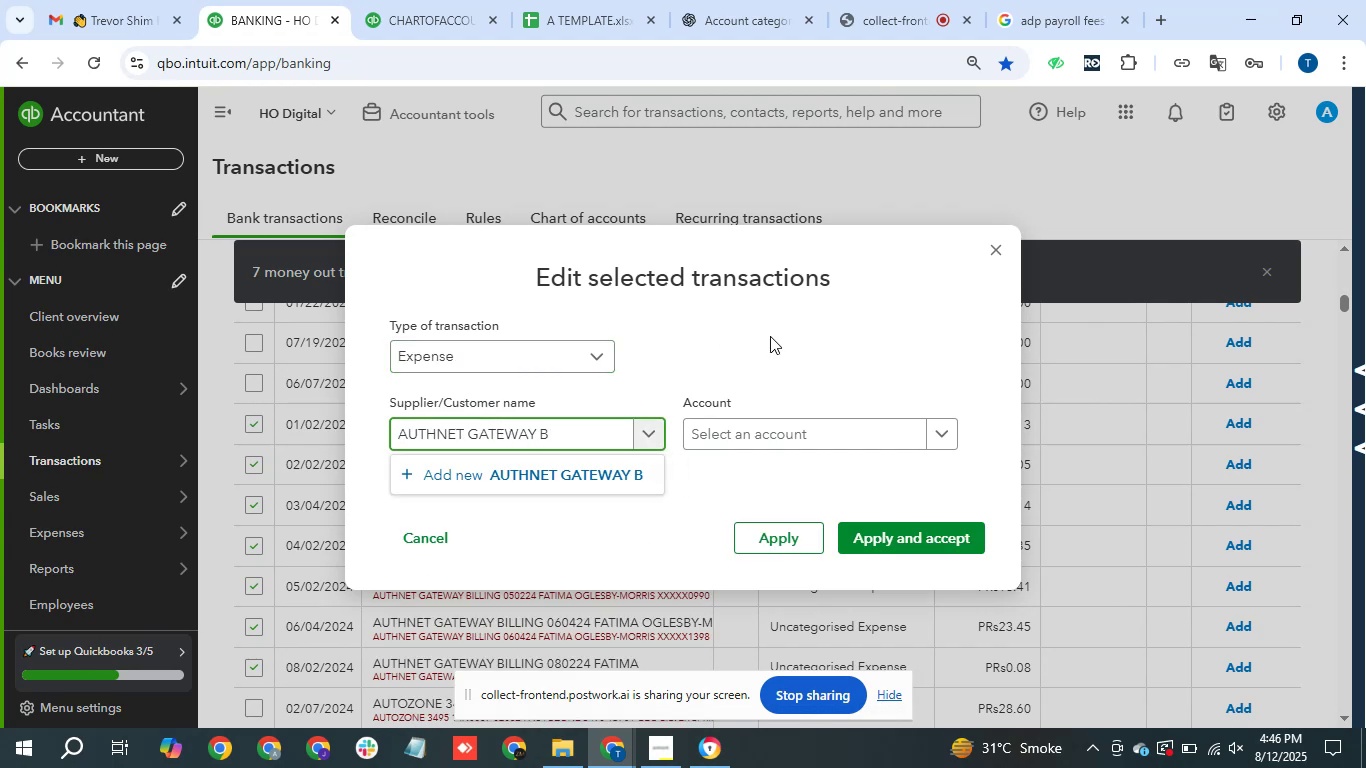 
key(Backspace)
 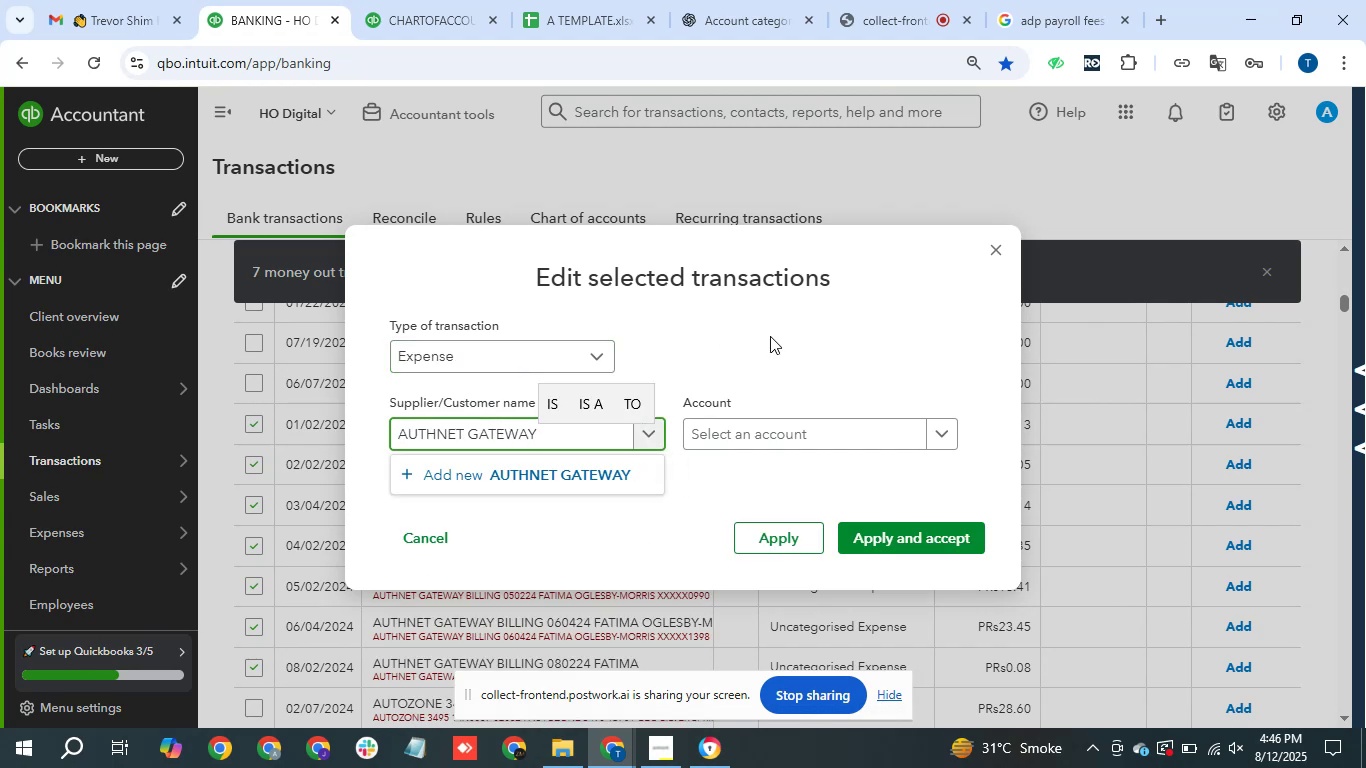 
key(Control+A)
 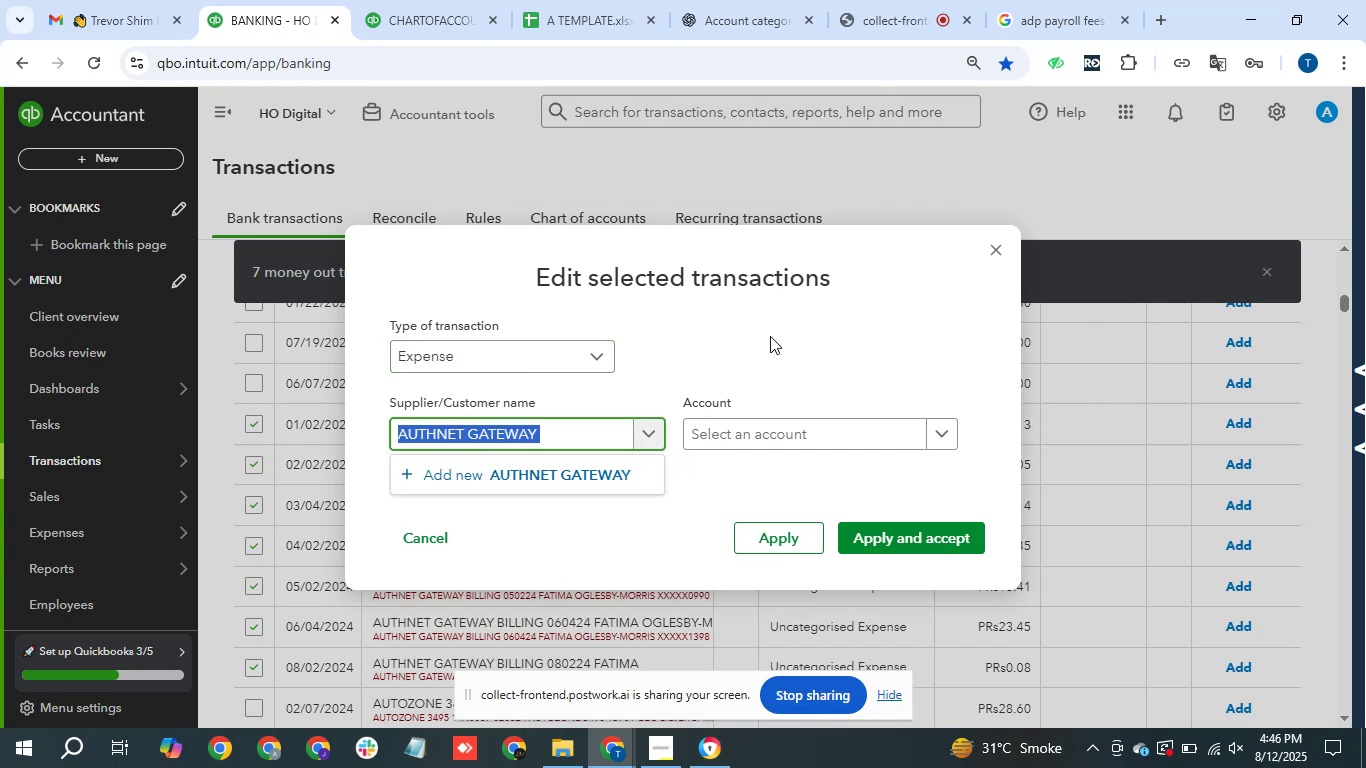 
key(Control+V)
 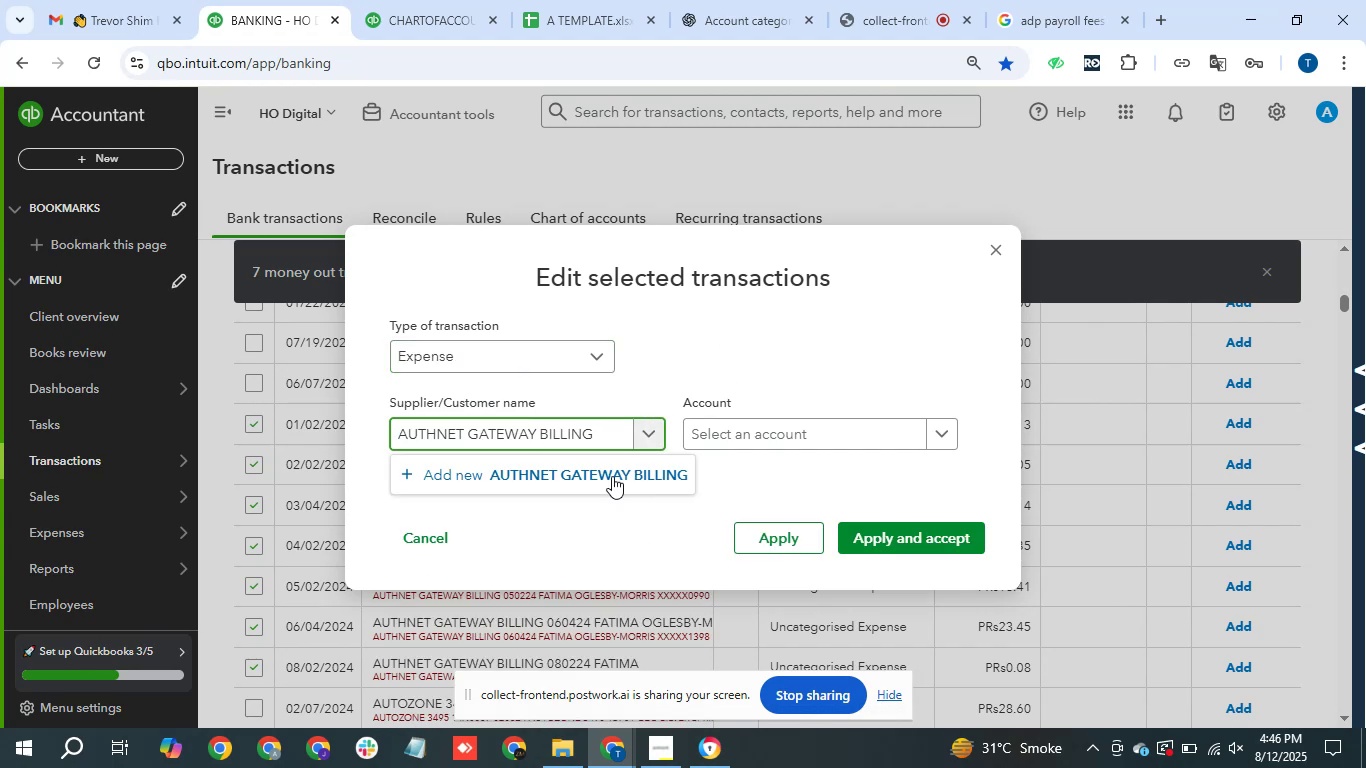 
left_click([612, 476])
 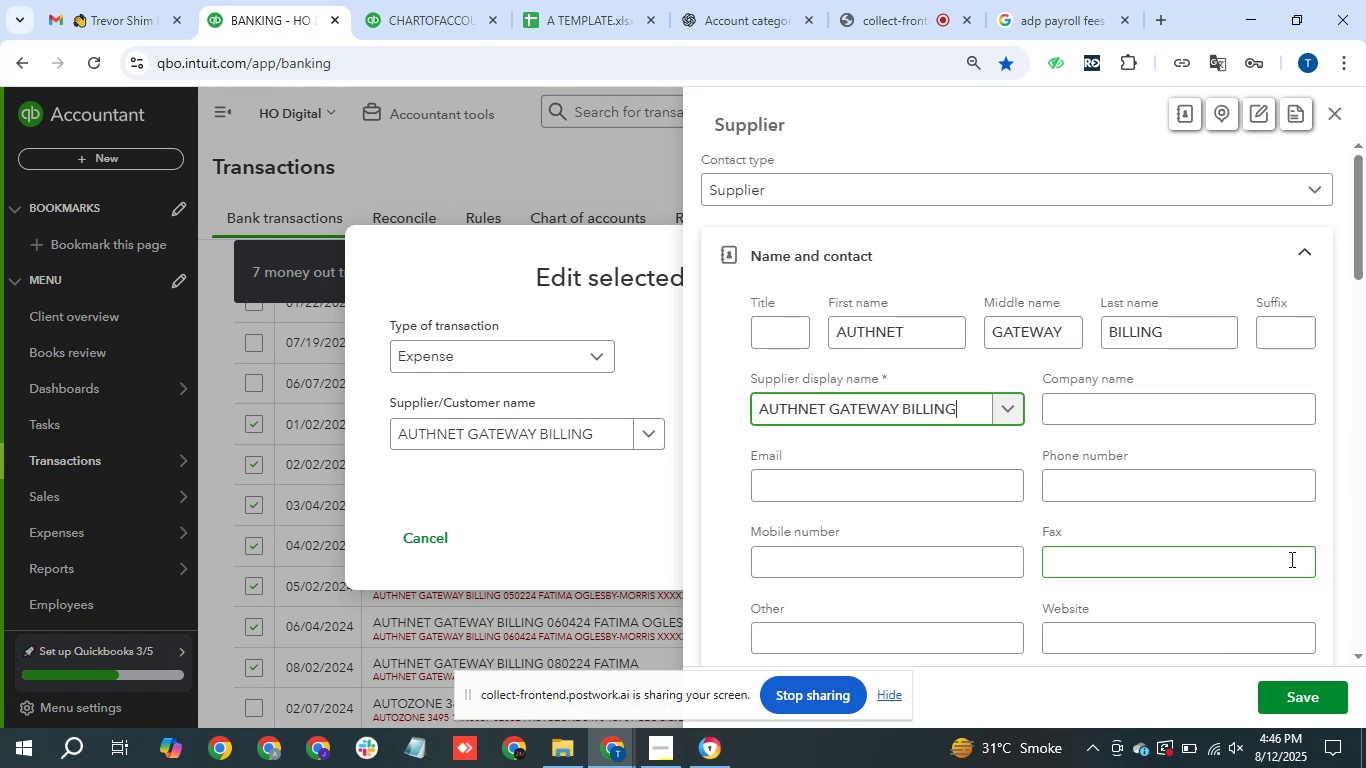 
left_click([1283, 703])
 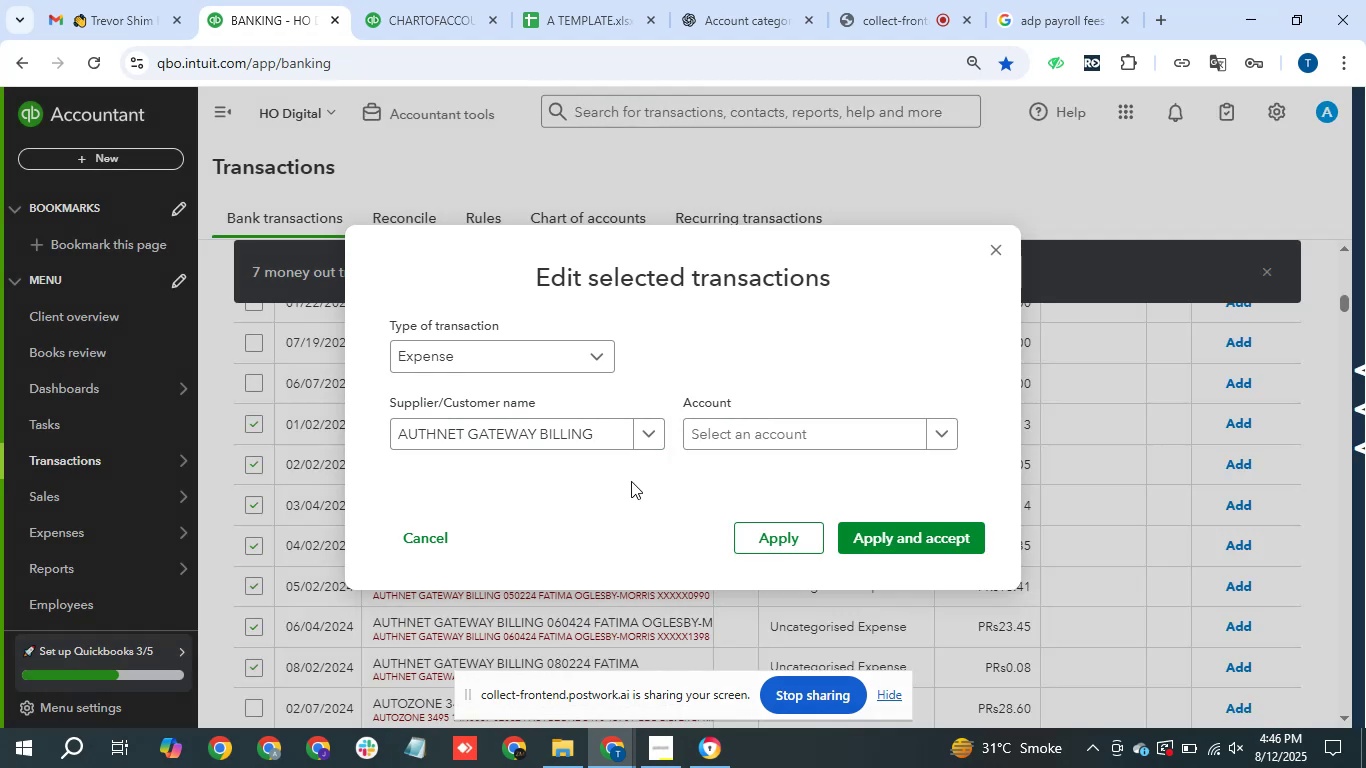 
left_click([828, 444])
 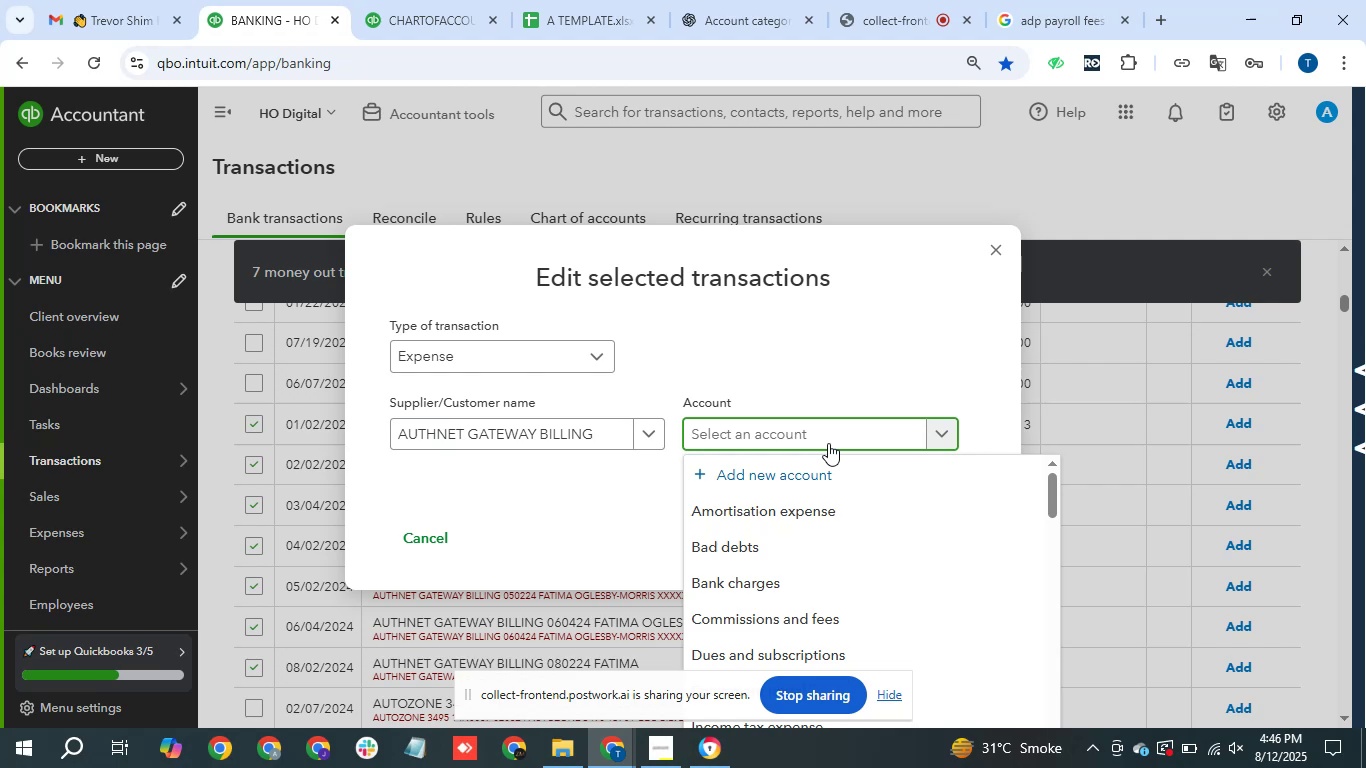 
wait(10.86)
 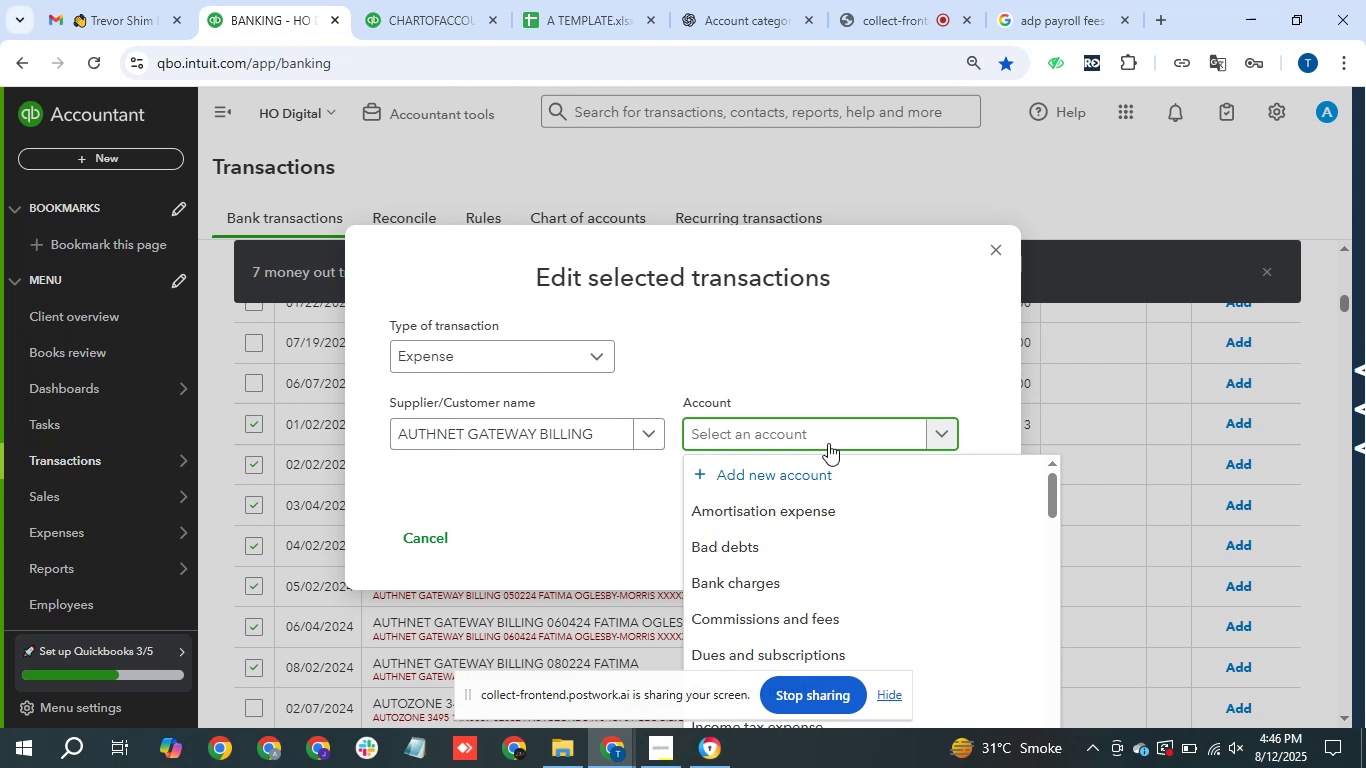 
type(bank)
 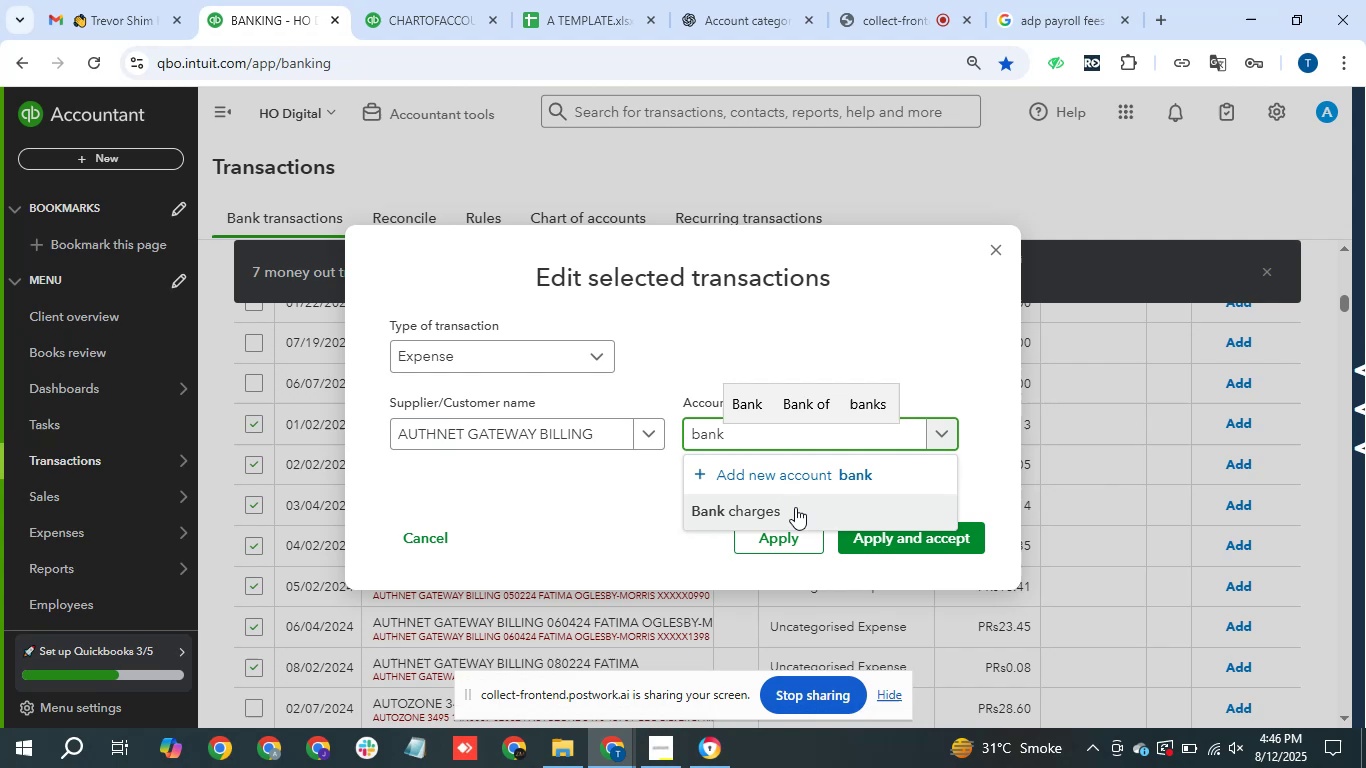 
left_click([795, 507])
 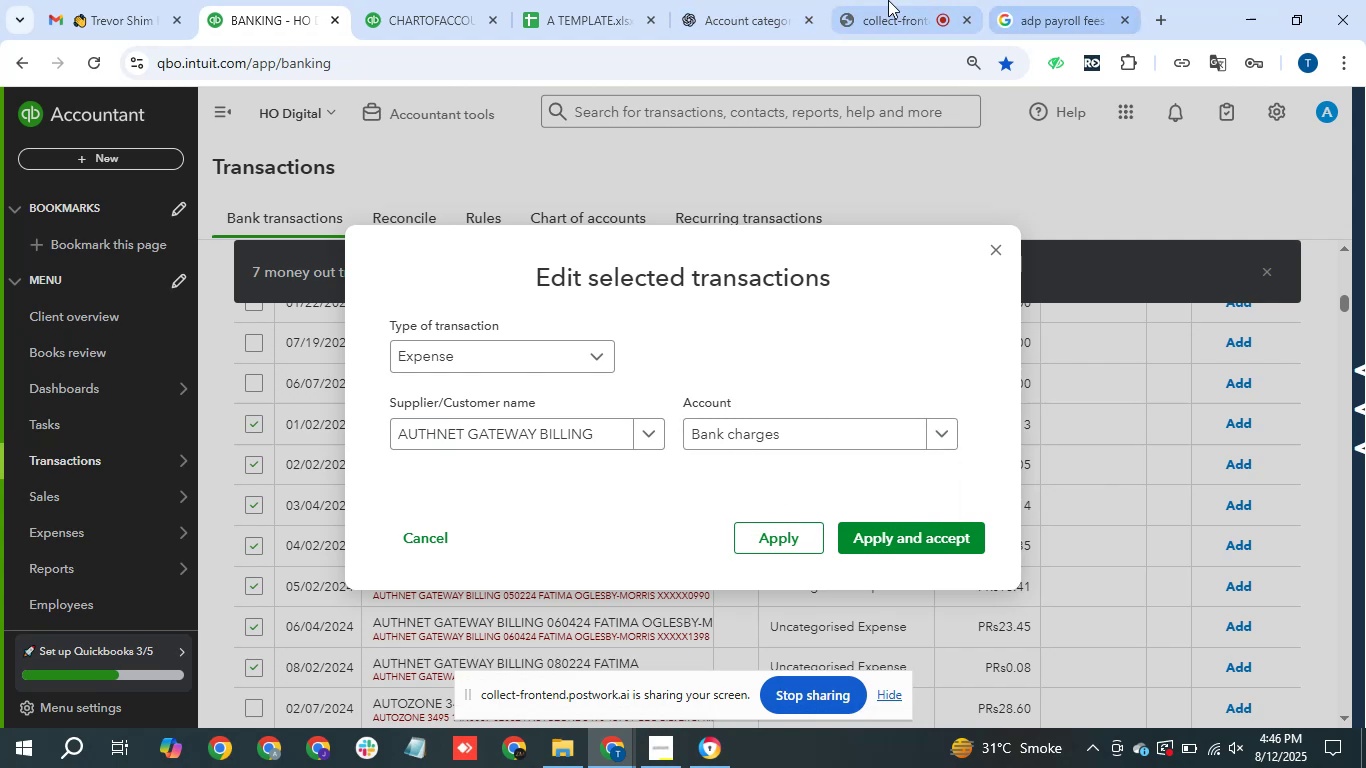 
left_click([714, 0])
 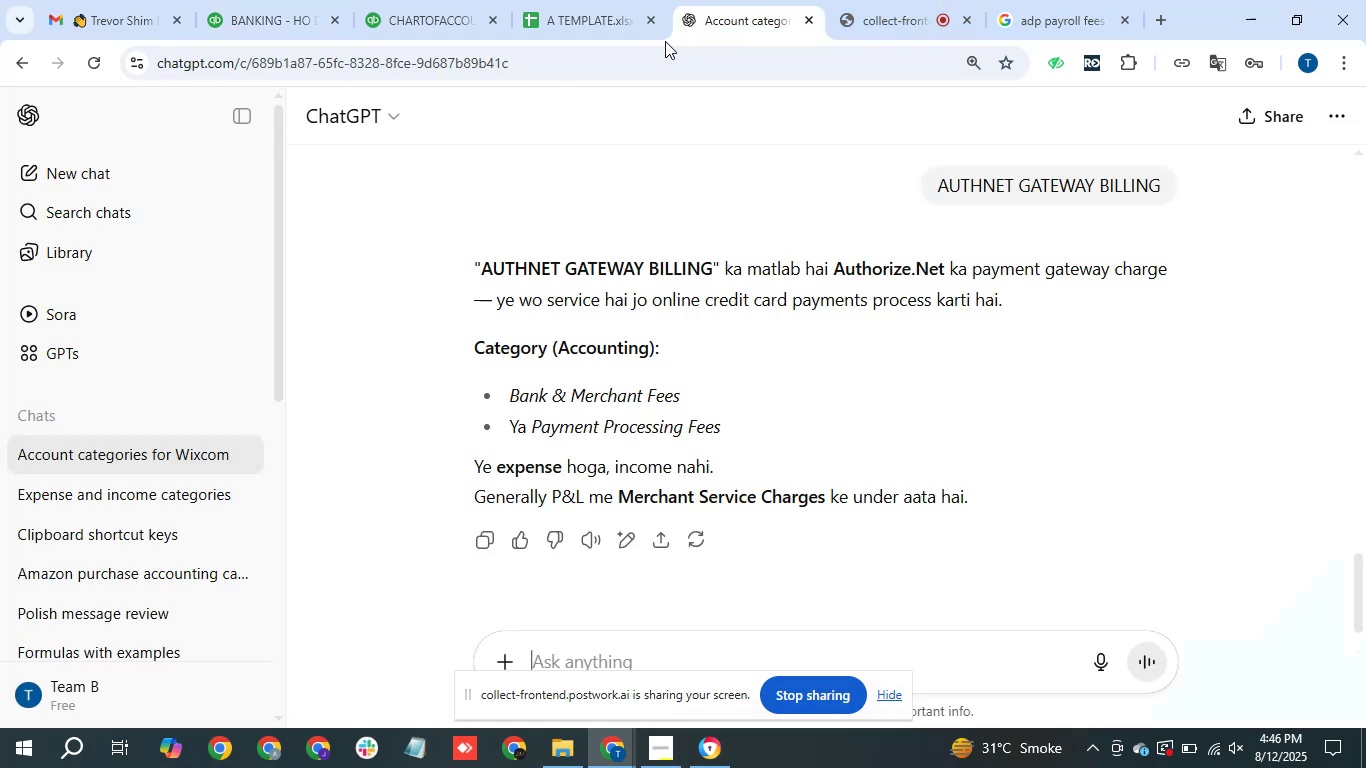 
left_click([279, 0])
 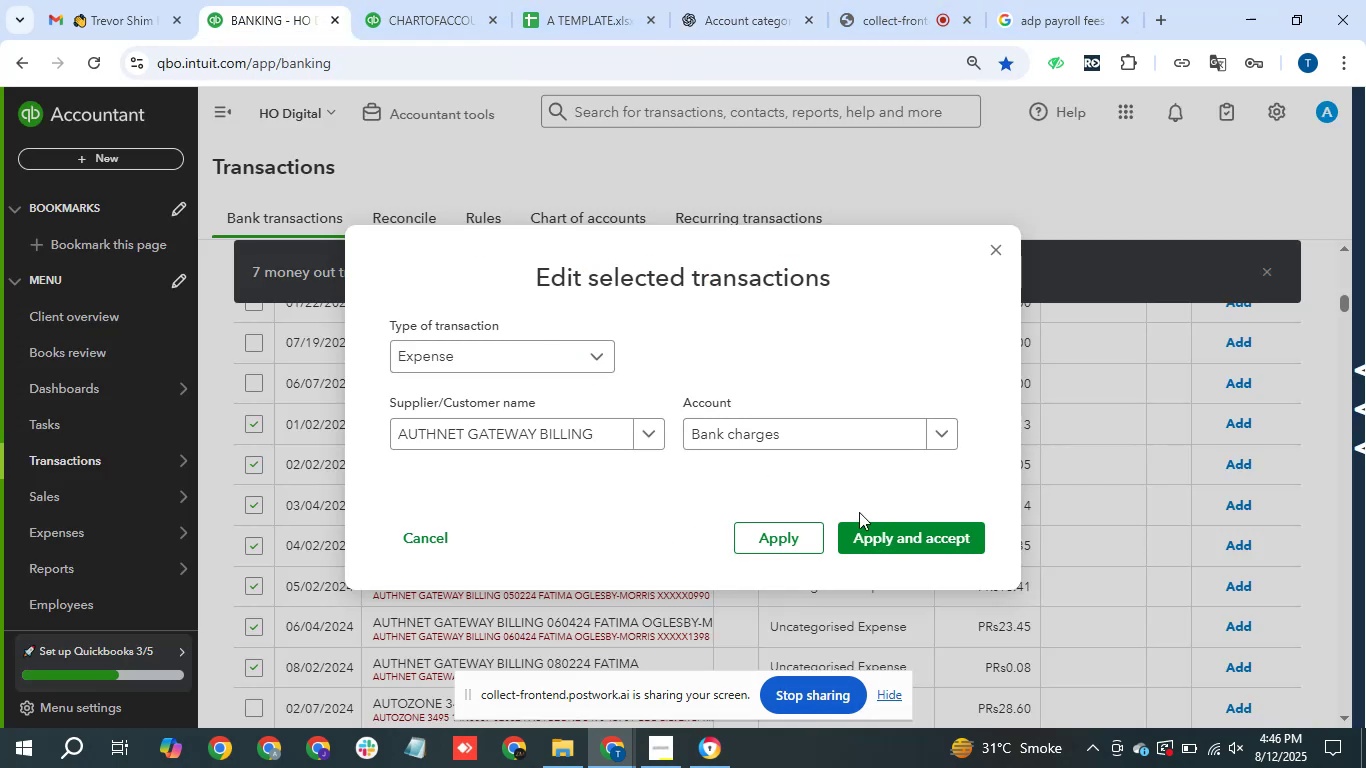 
left_click([892, 522])
 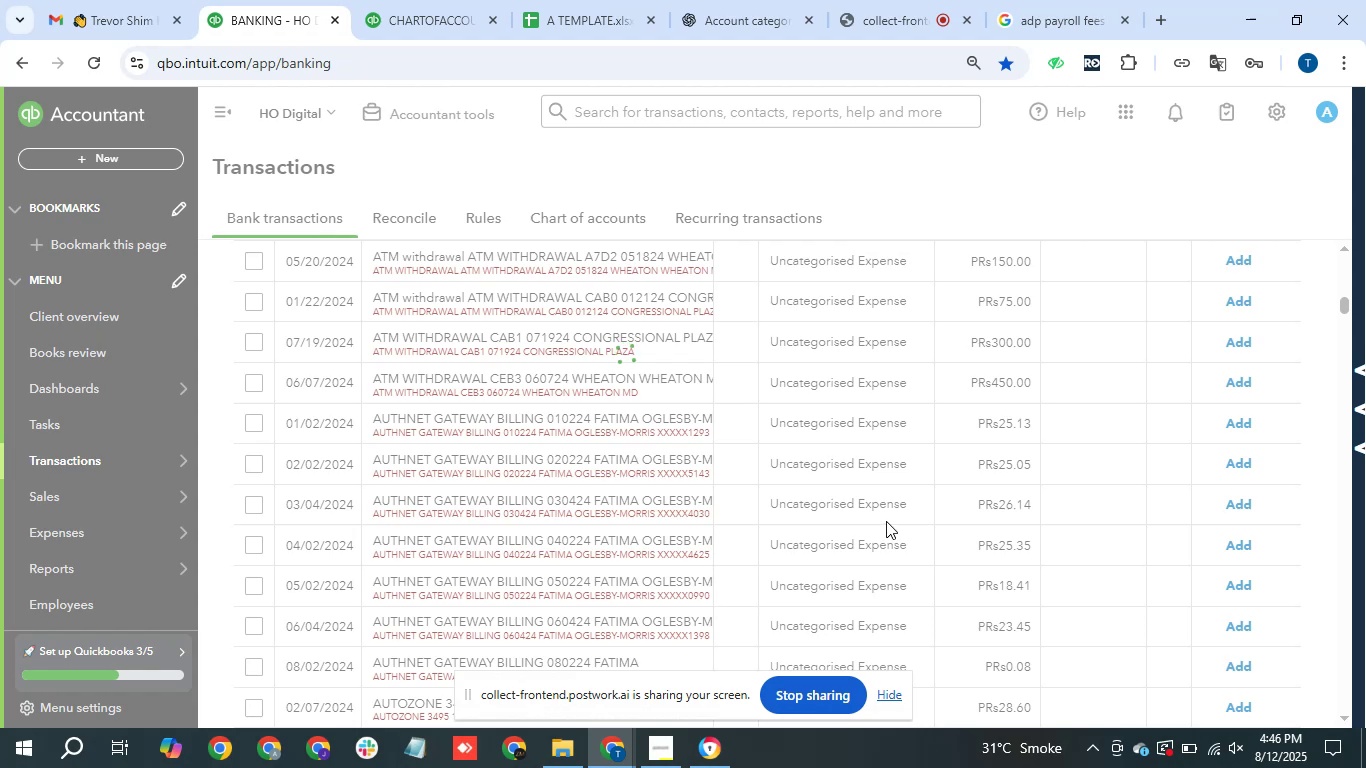 
mouse_move([917, 522])
 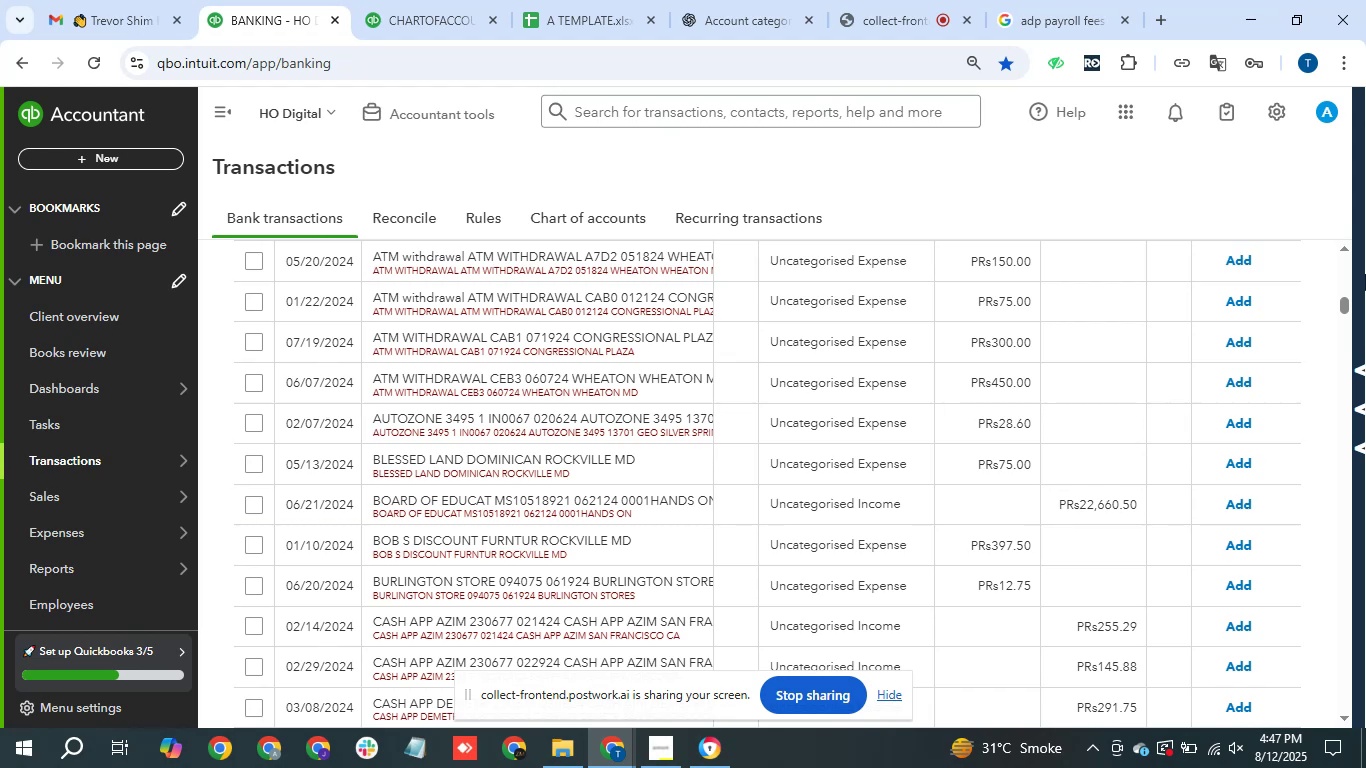 
wait(21.97)
 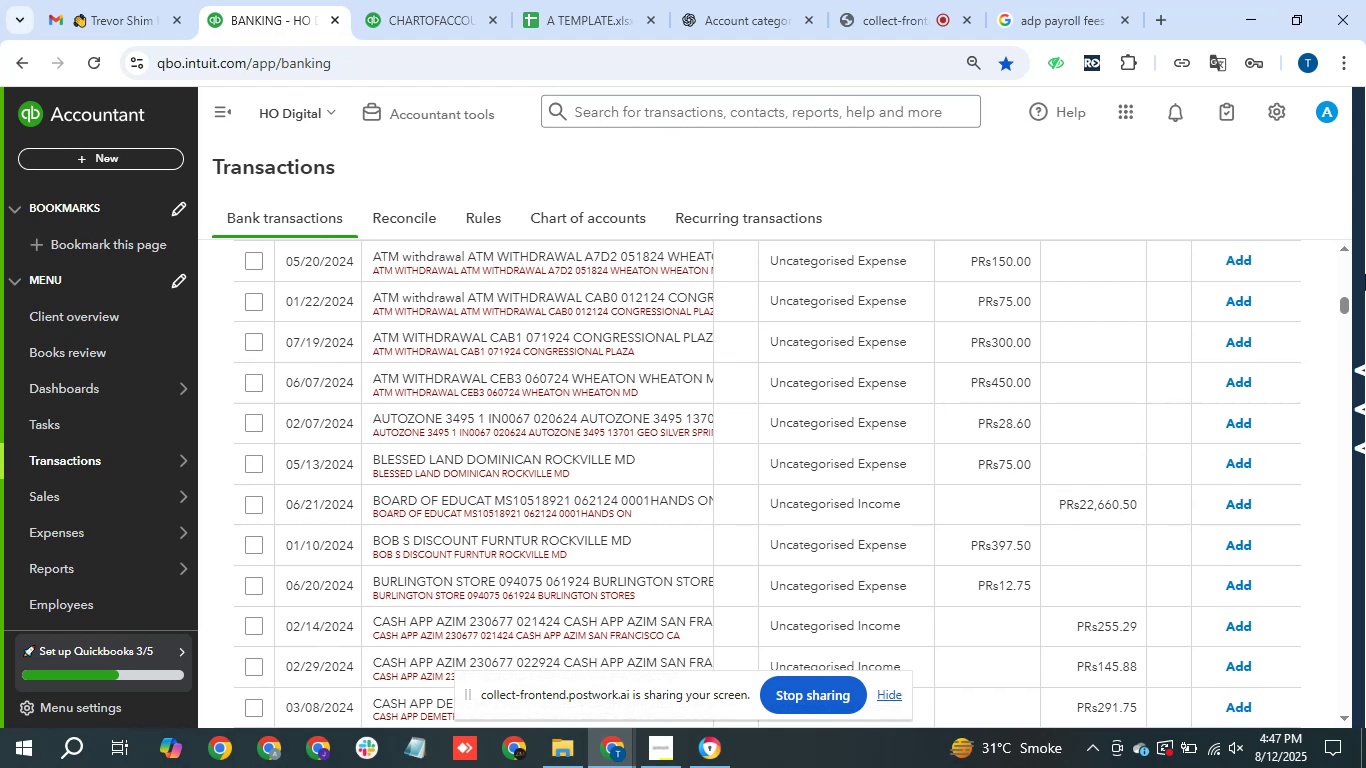 
scroll: coordinate [601, 350], scroll_direction: up, amount: 1.0
 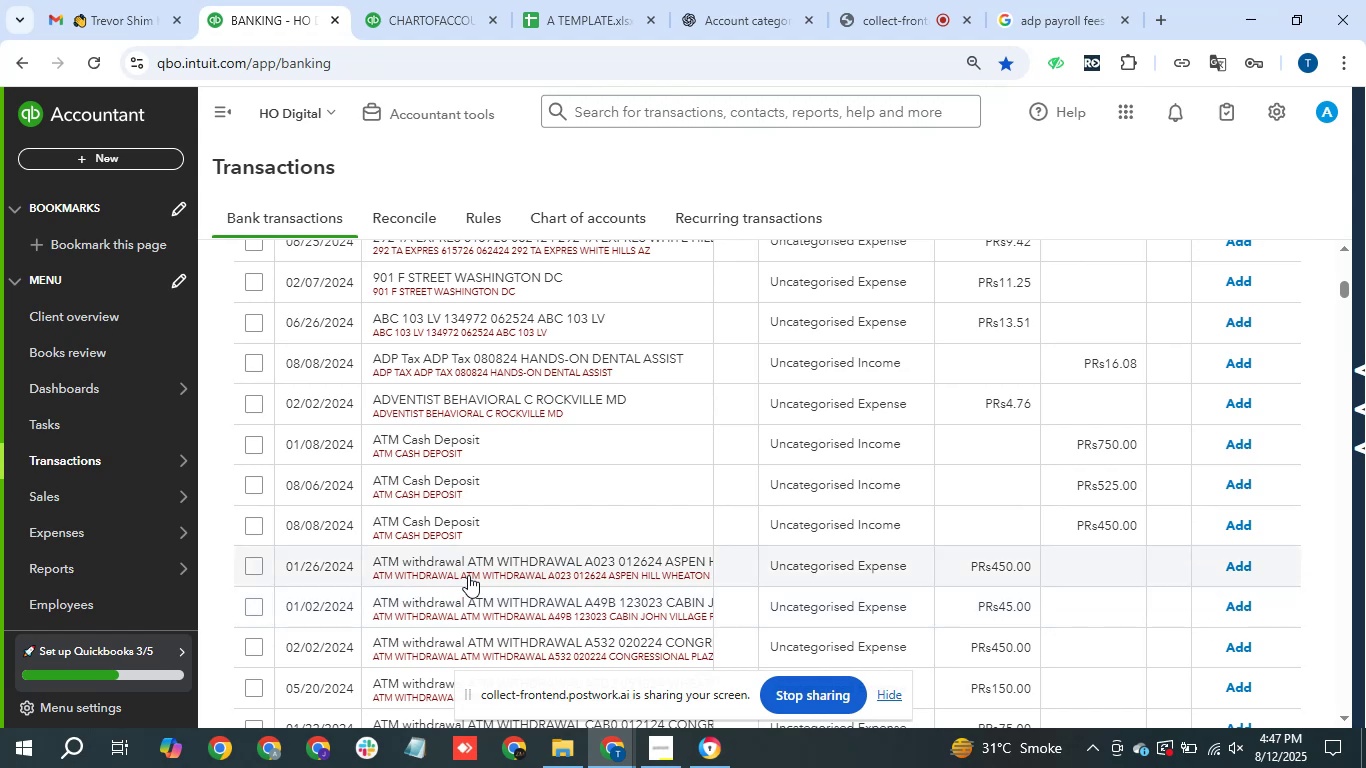 
wait(9.32)
 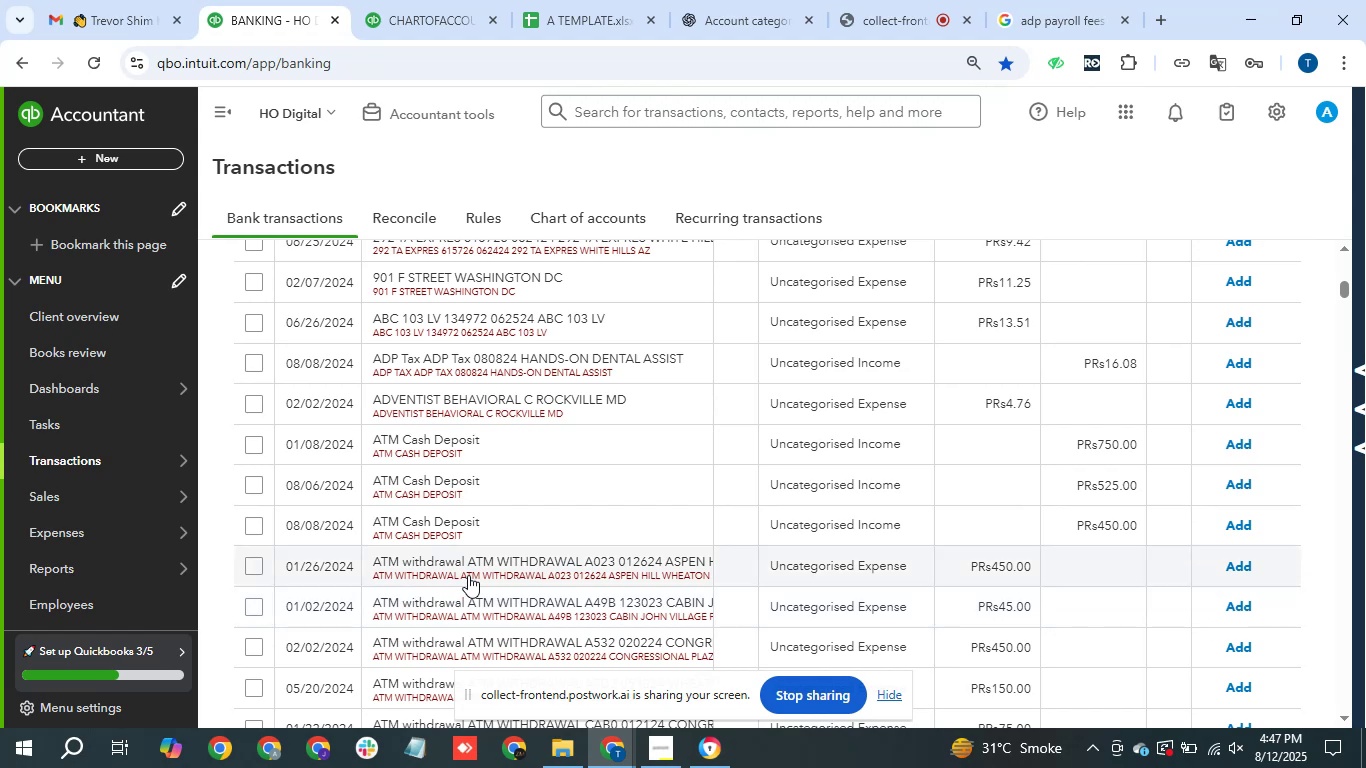 
left_click_drag(start_coordinate=[1348, 290], to_coordinate=[1303, 300])
 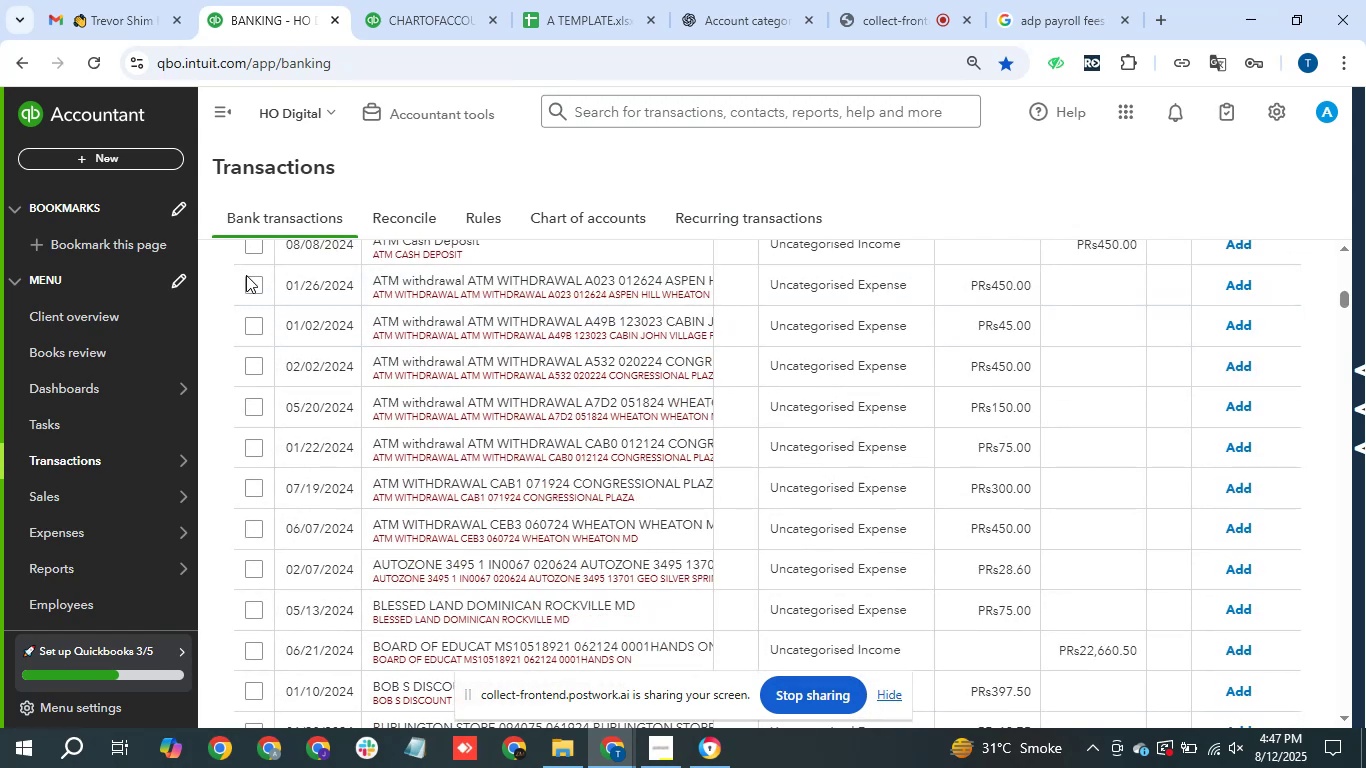 
hold_key(key=ShiftLeft, duration=0.4)
 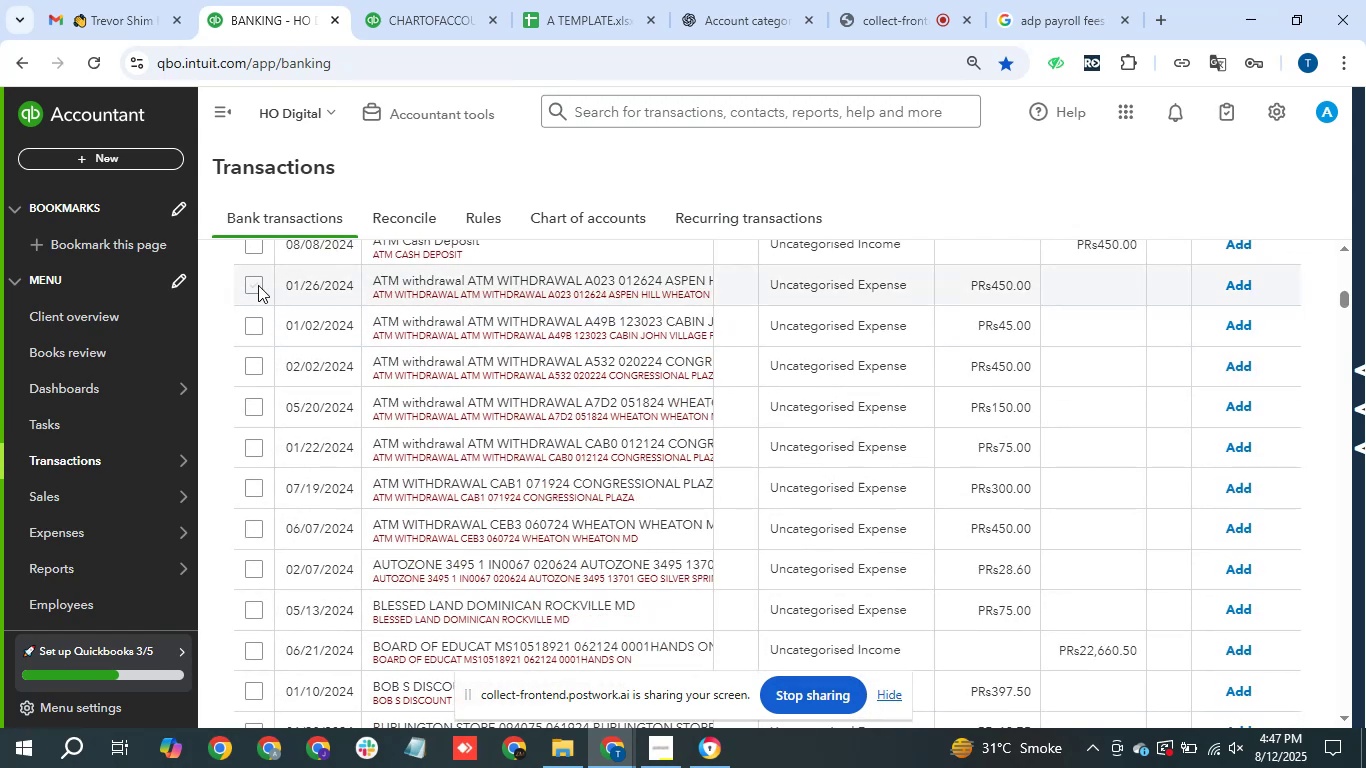 
left_click([258, 285])
 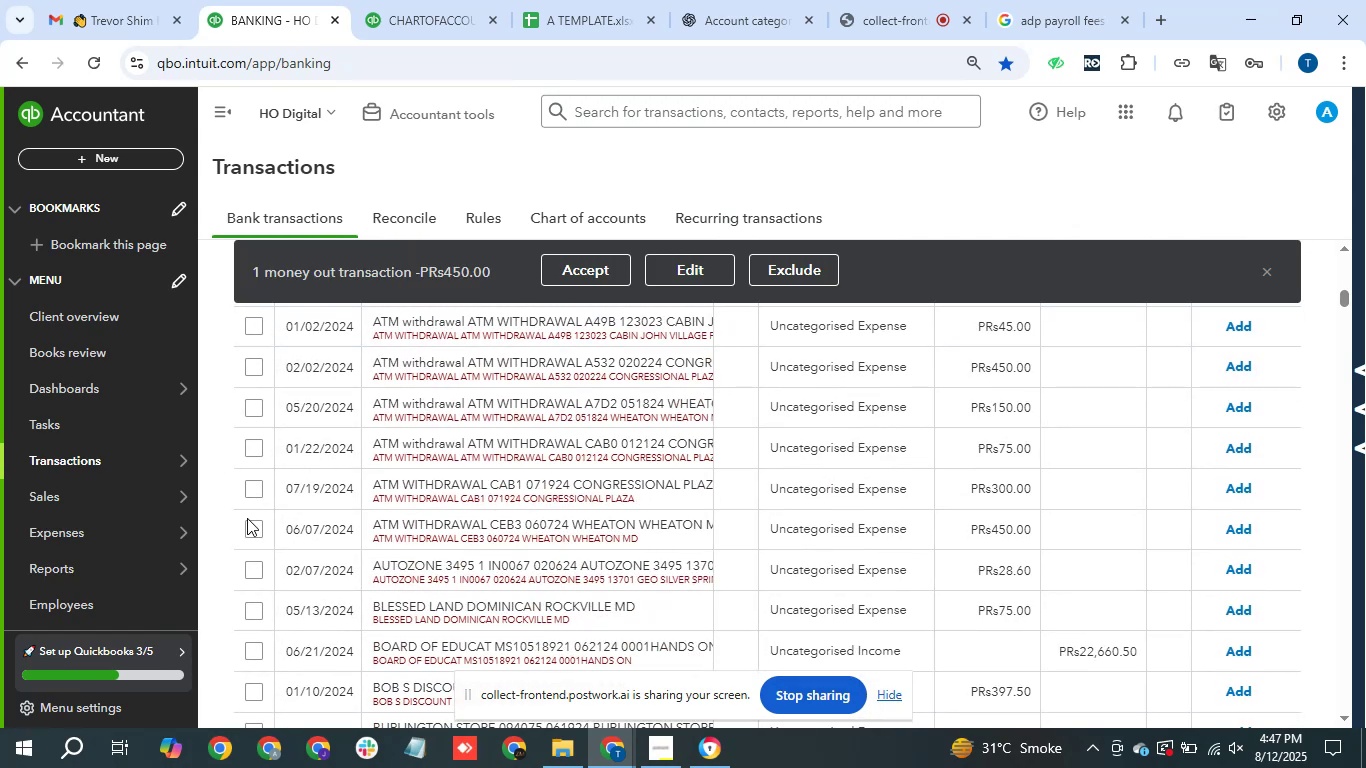 
hold_key(key=ShiftLeft, duration=0.6)
left_click([257, 533])
 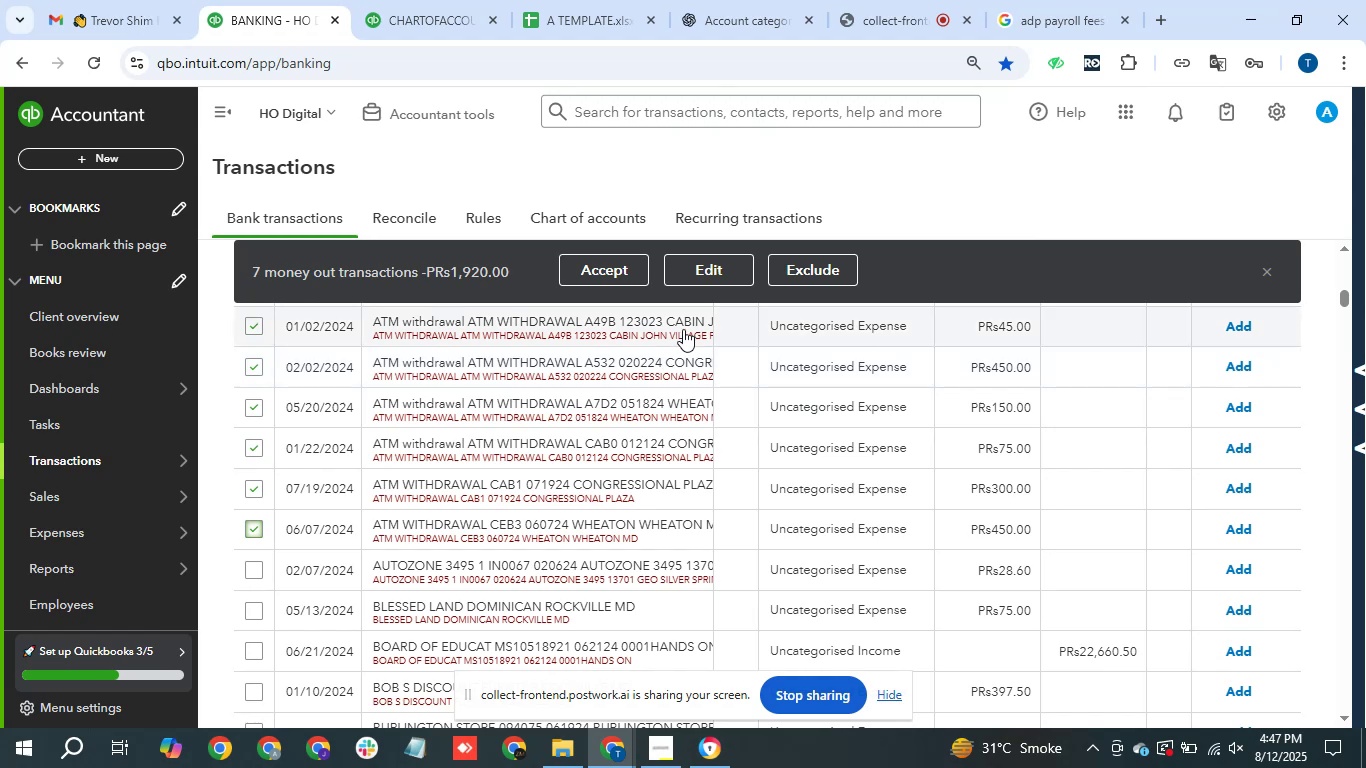 
left_click([709, 263])
 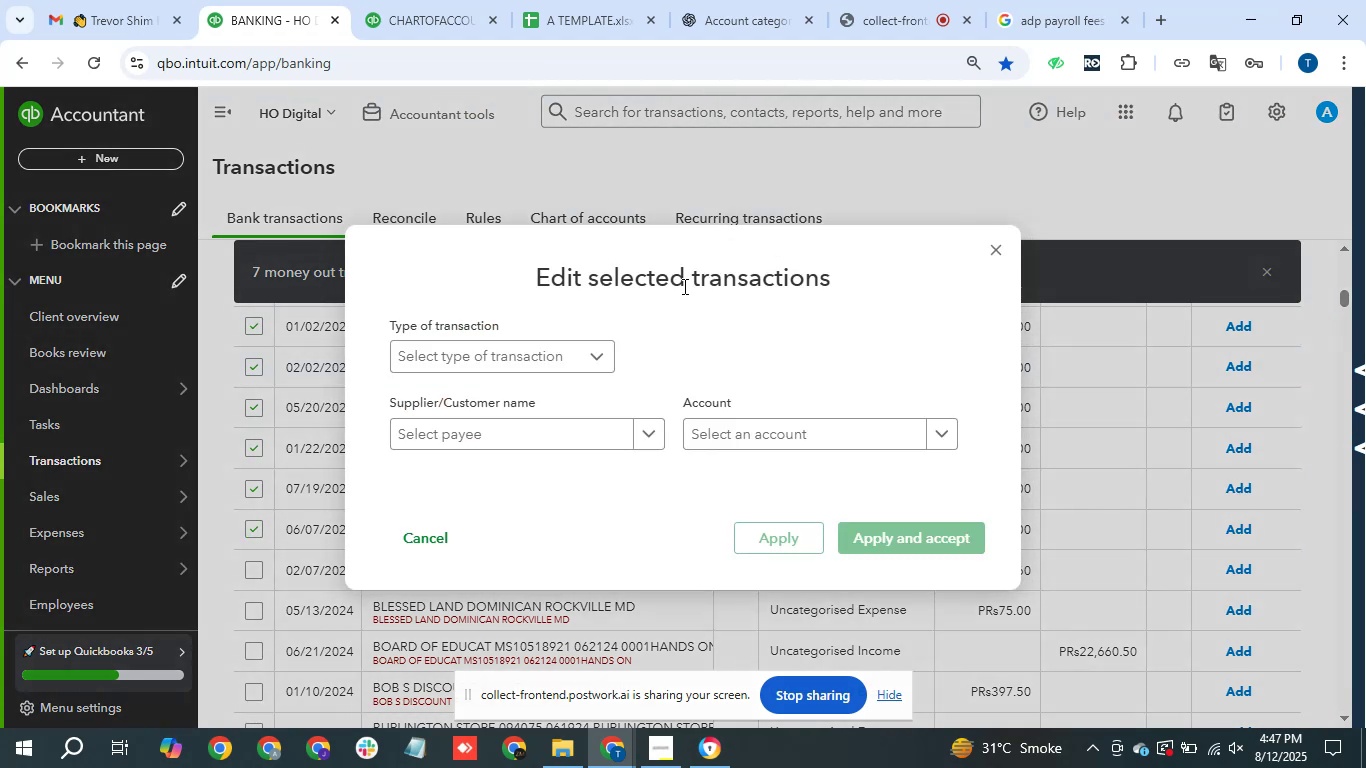 
left_click([559, 358])
 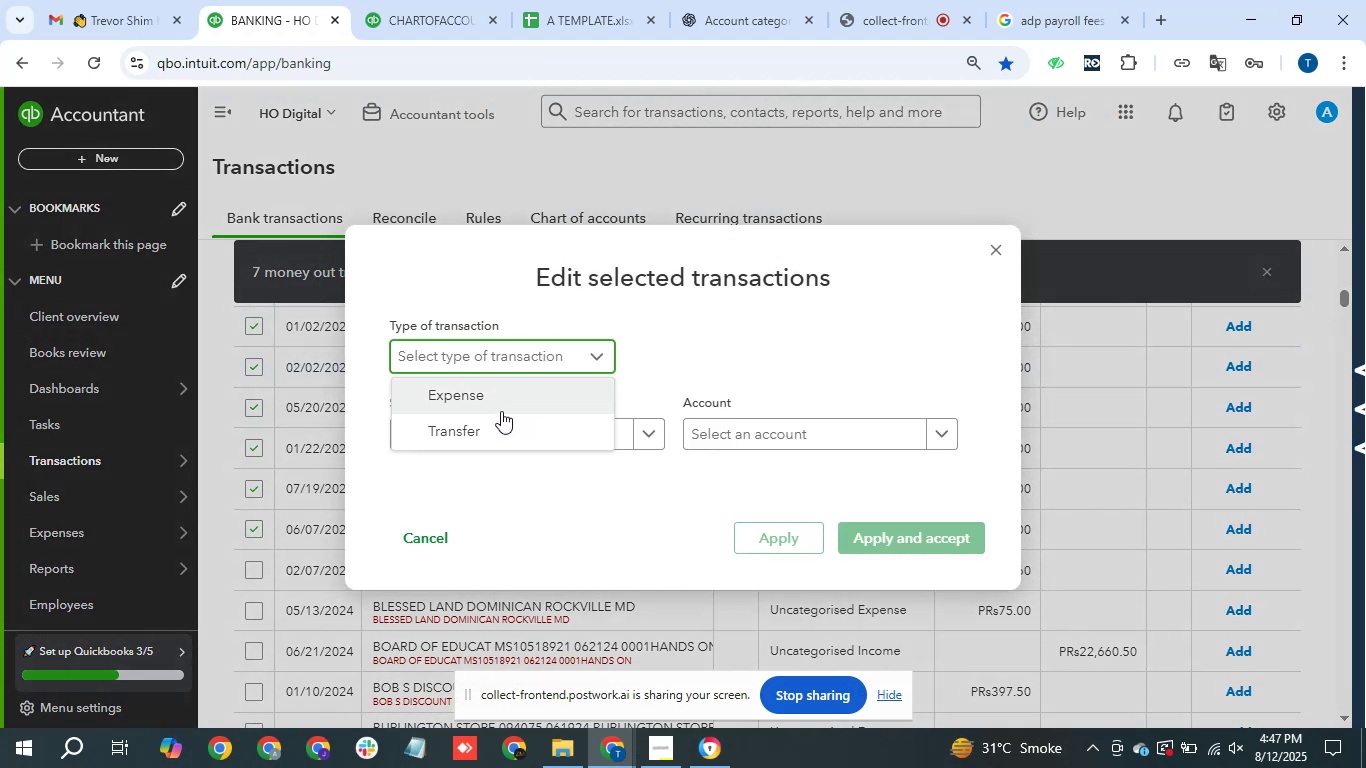 
left_click([499, 408])
 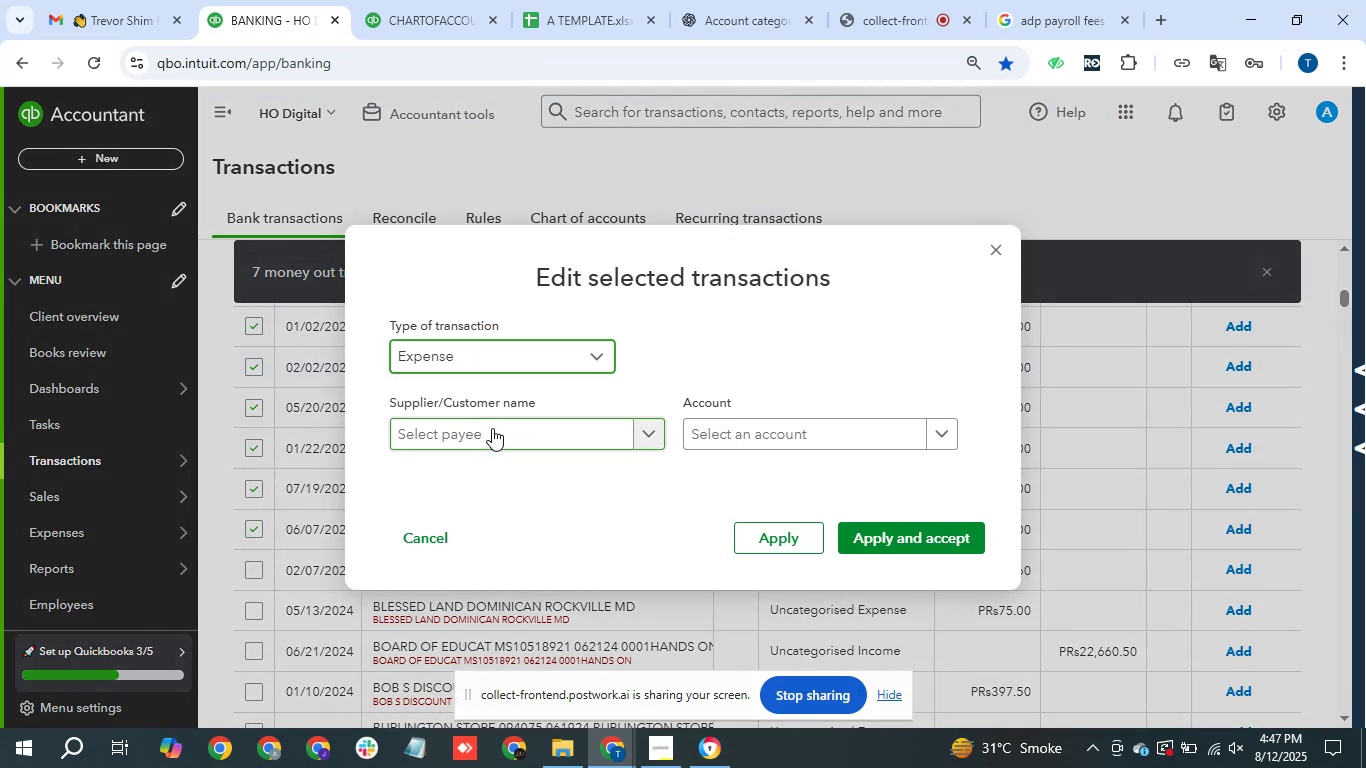 
left_click([492, 428])
 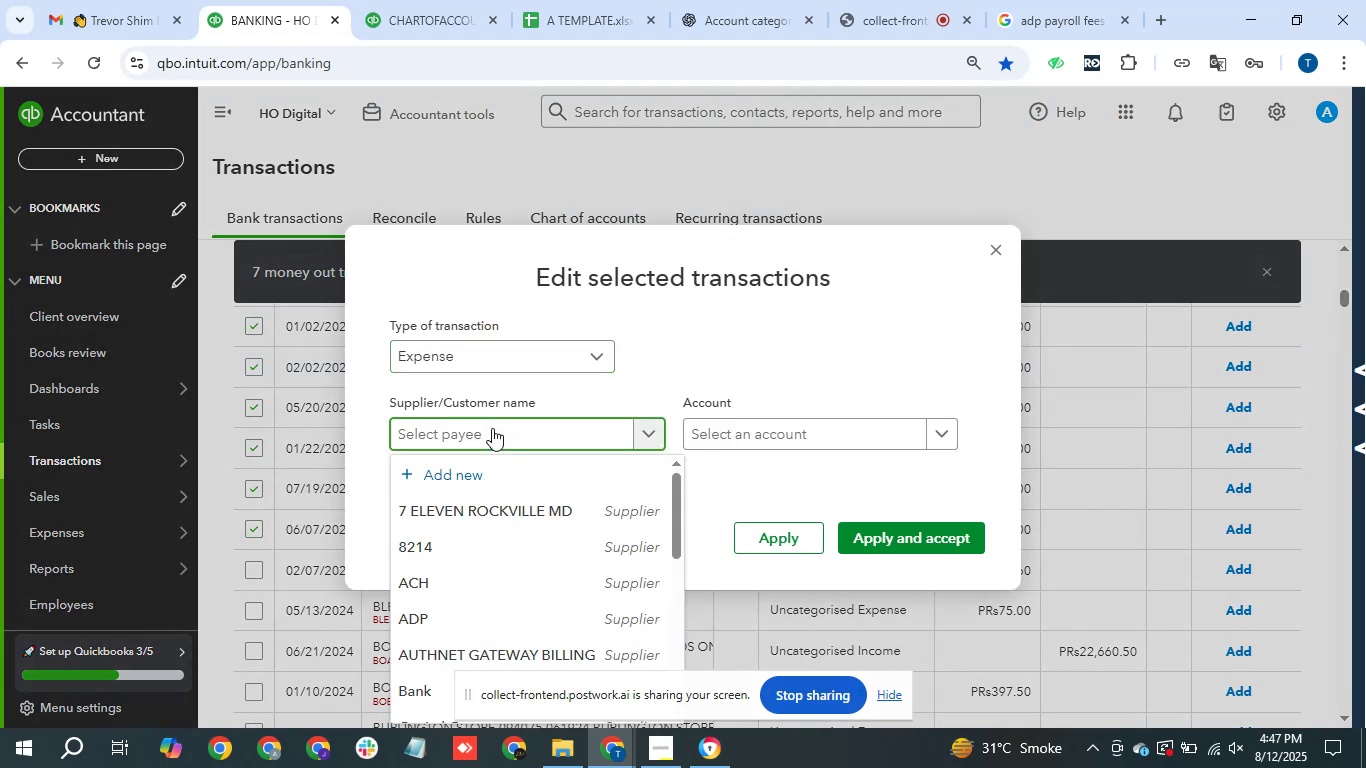 
type(bank)
 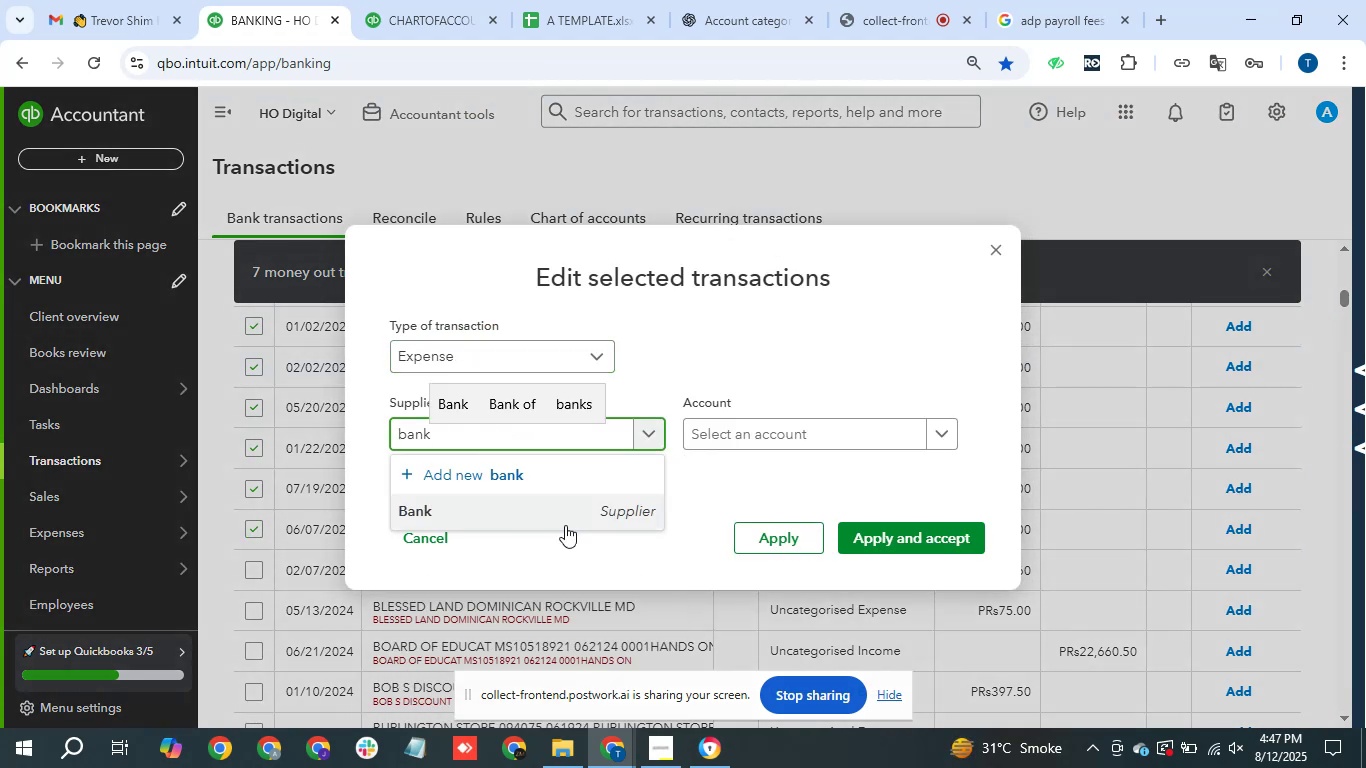 
left_click([592, 520])
 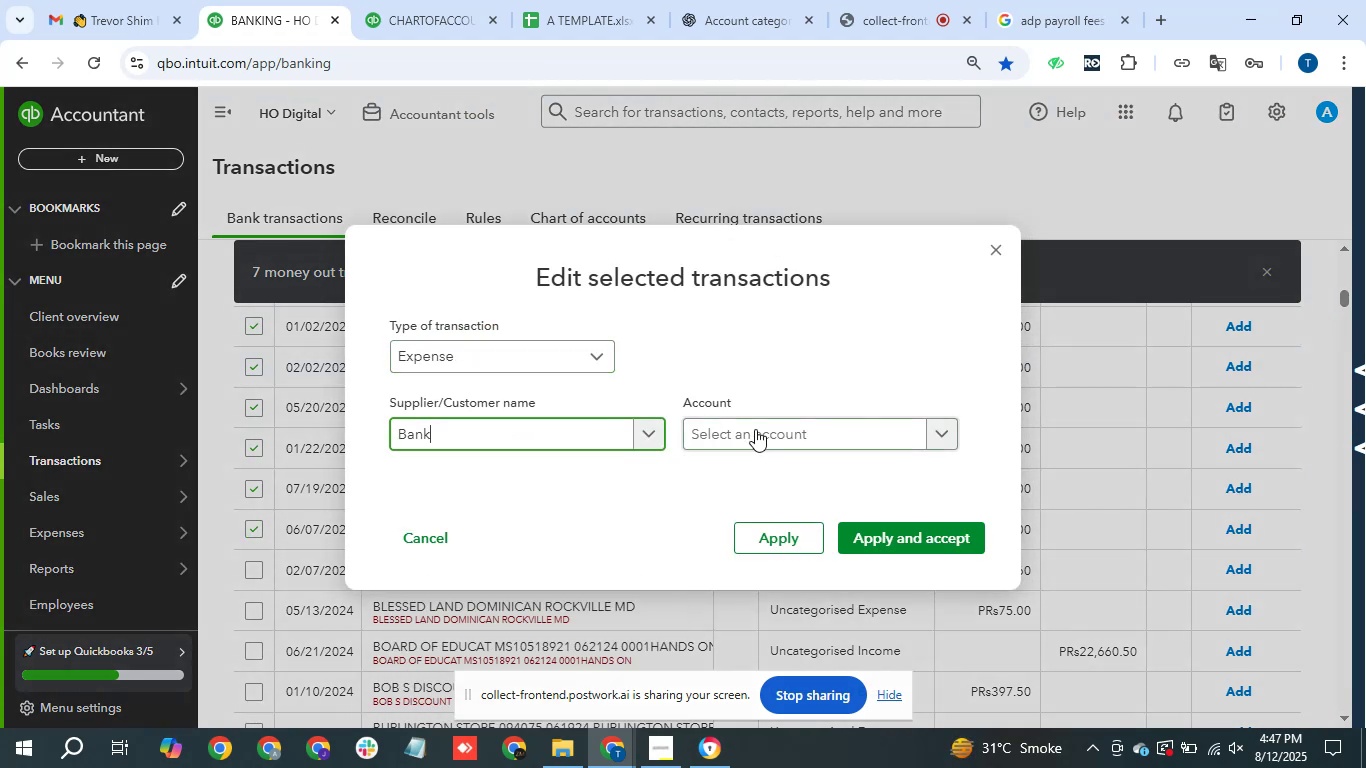 
left_click([764, 436])
 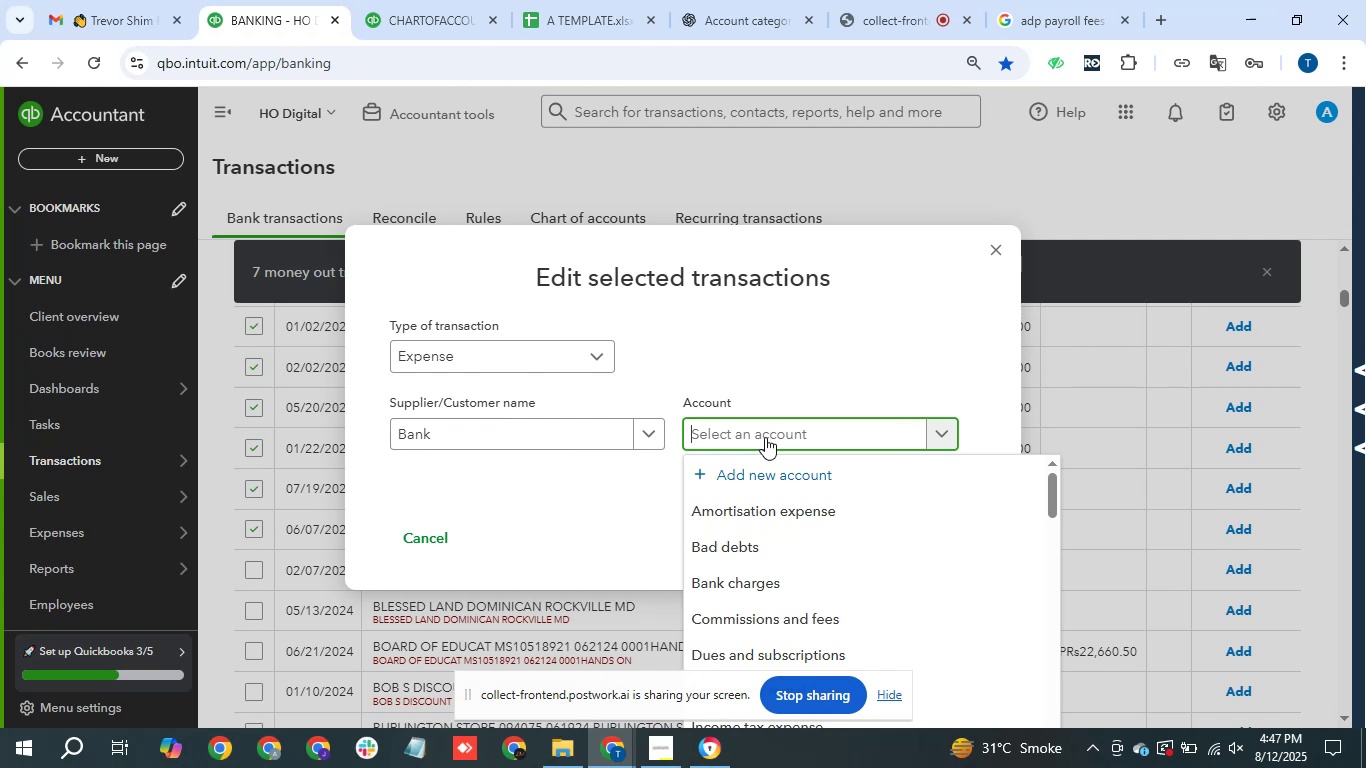 
type(bank)
 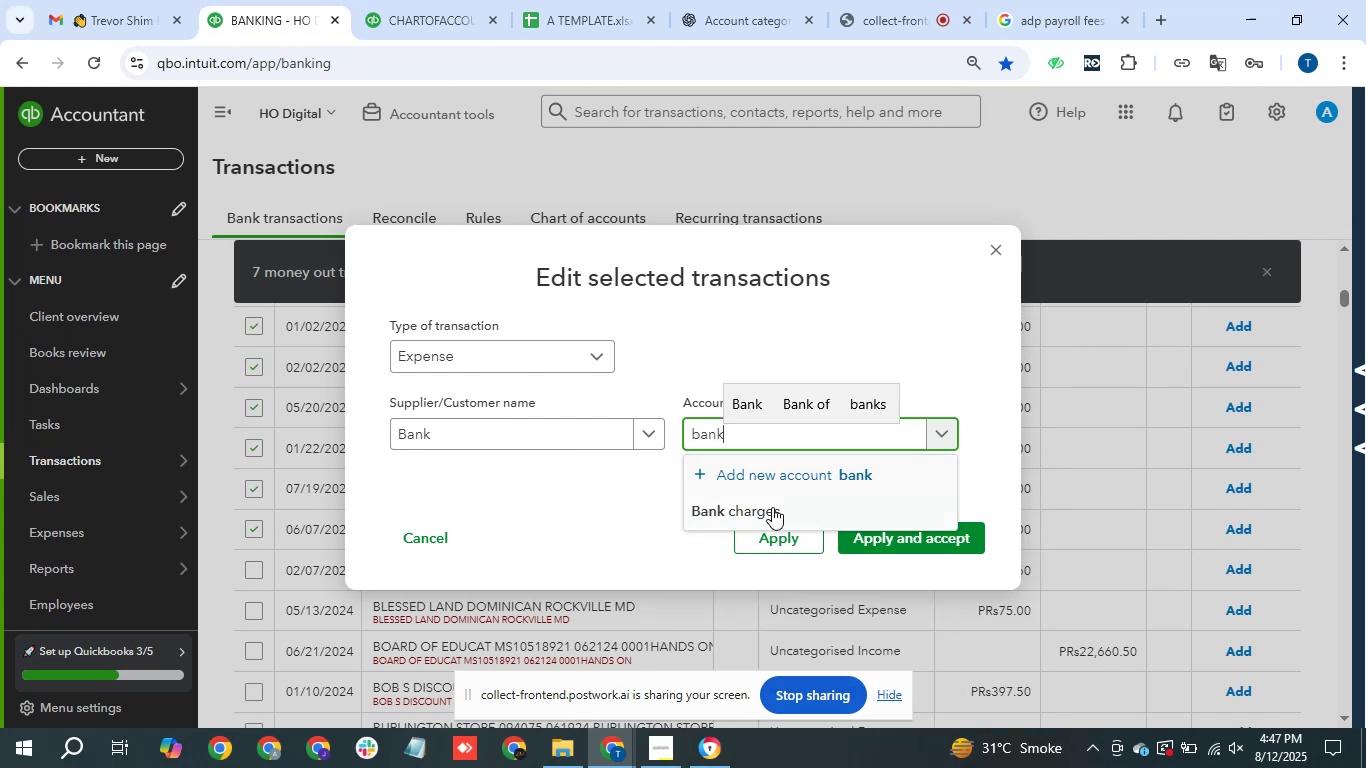 
left_click([772, 507])
 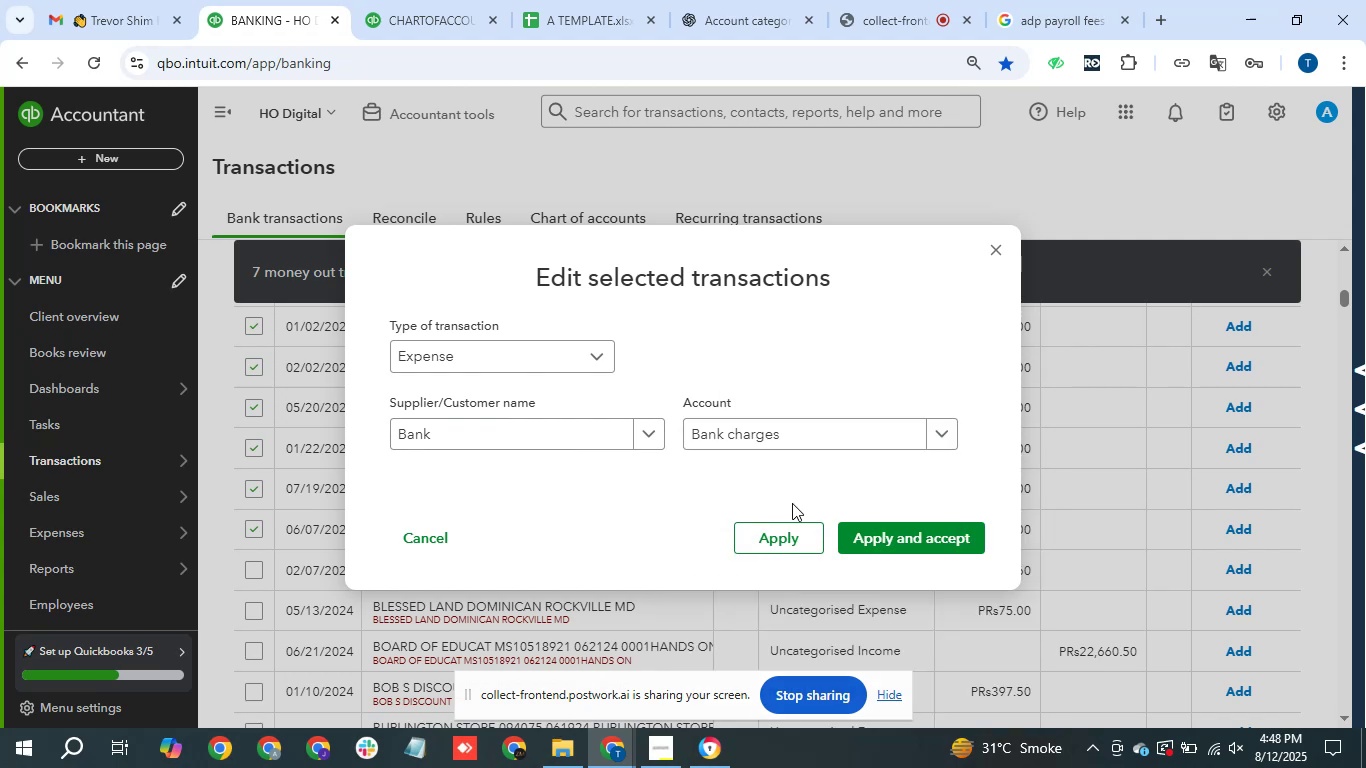 
left_click([920, 528])
 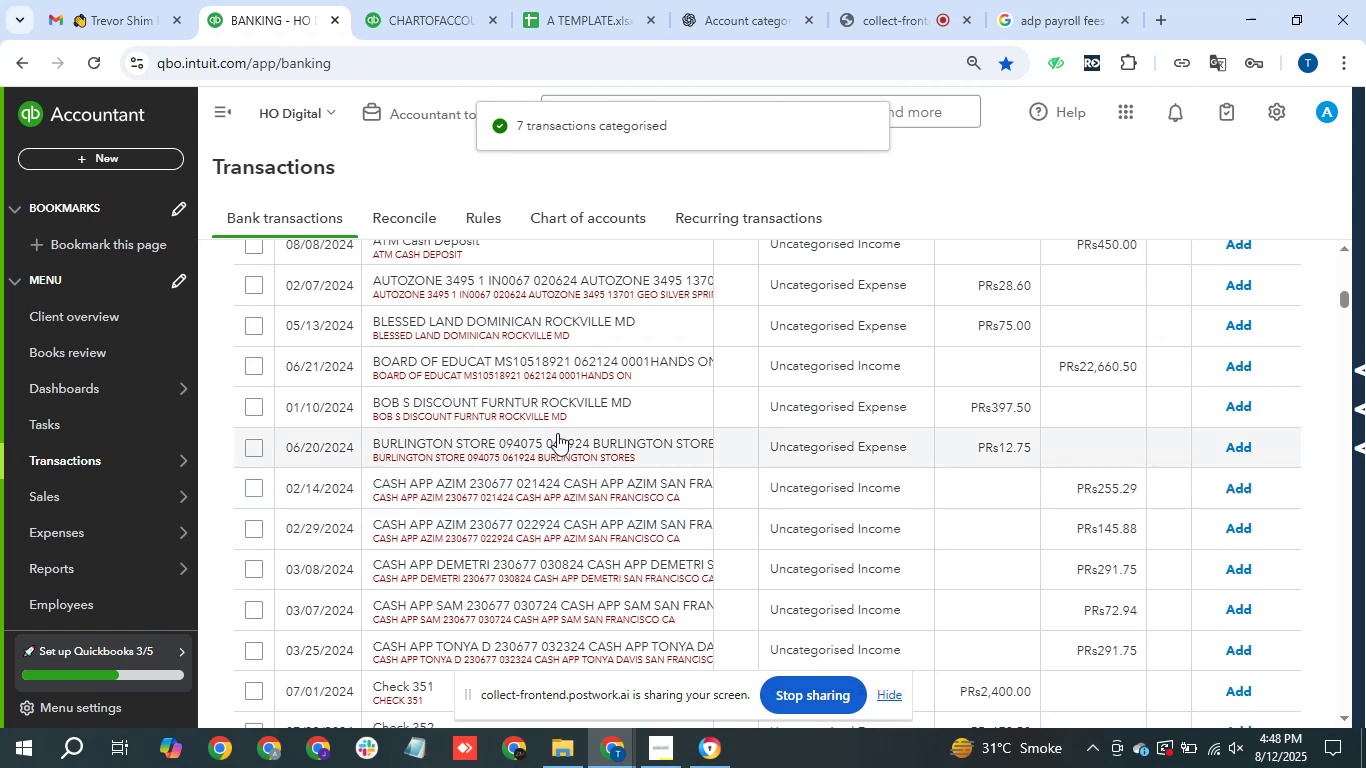 
wait(12.66)
 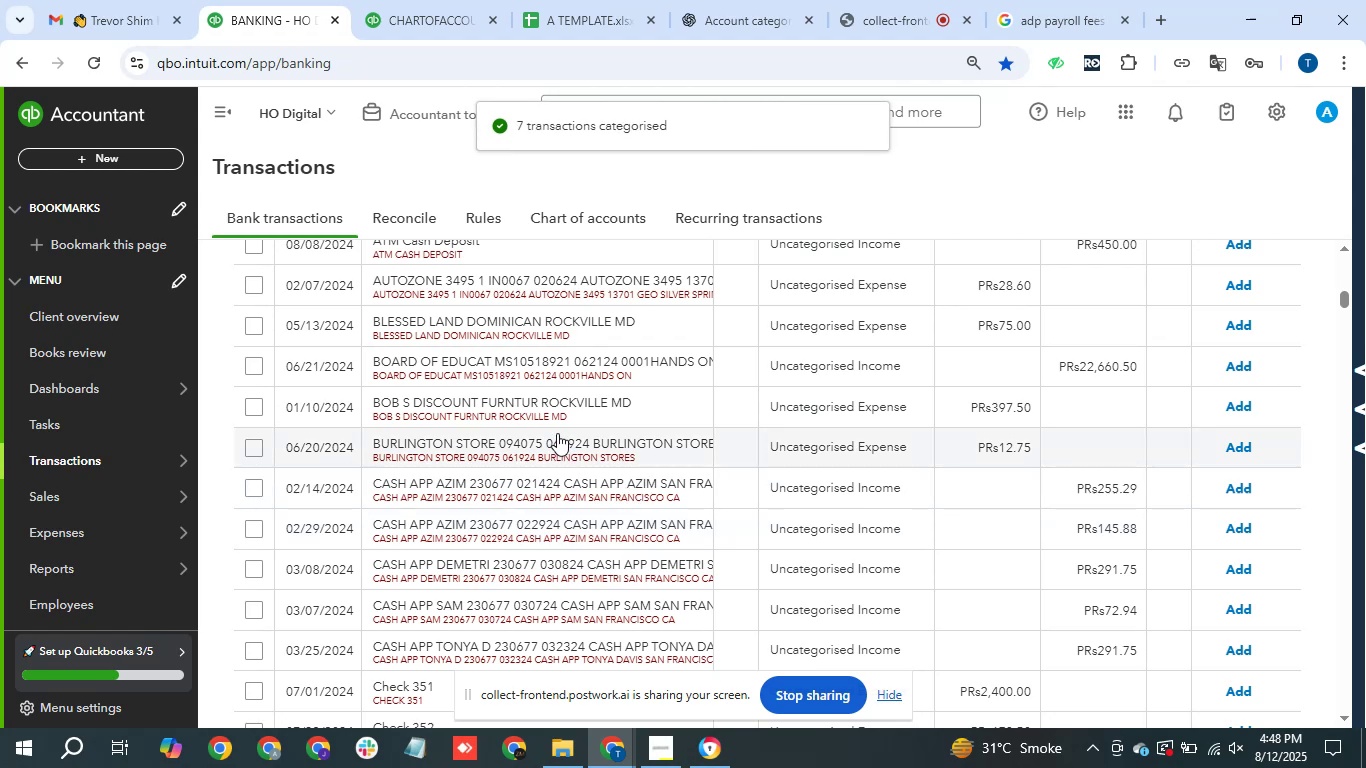 
scroll: coordinate [591, 576], scroll_direction: down, amount: 1.0
 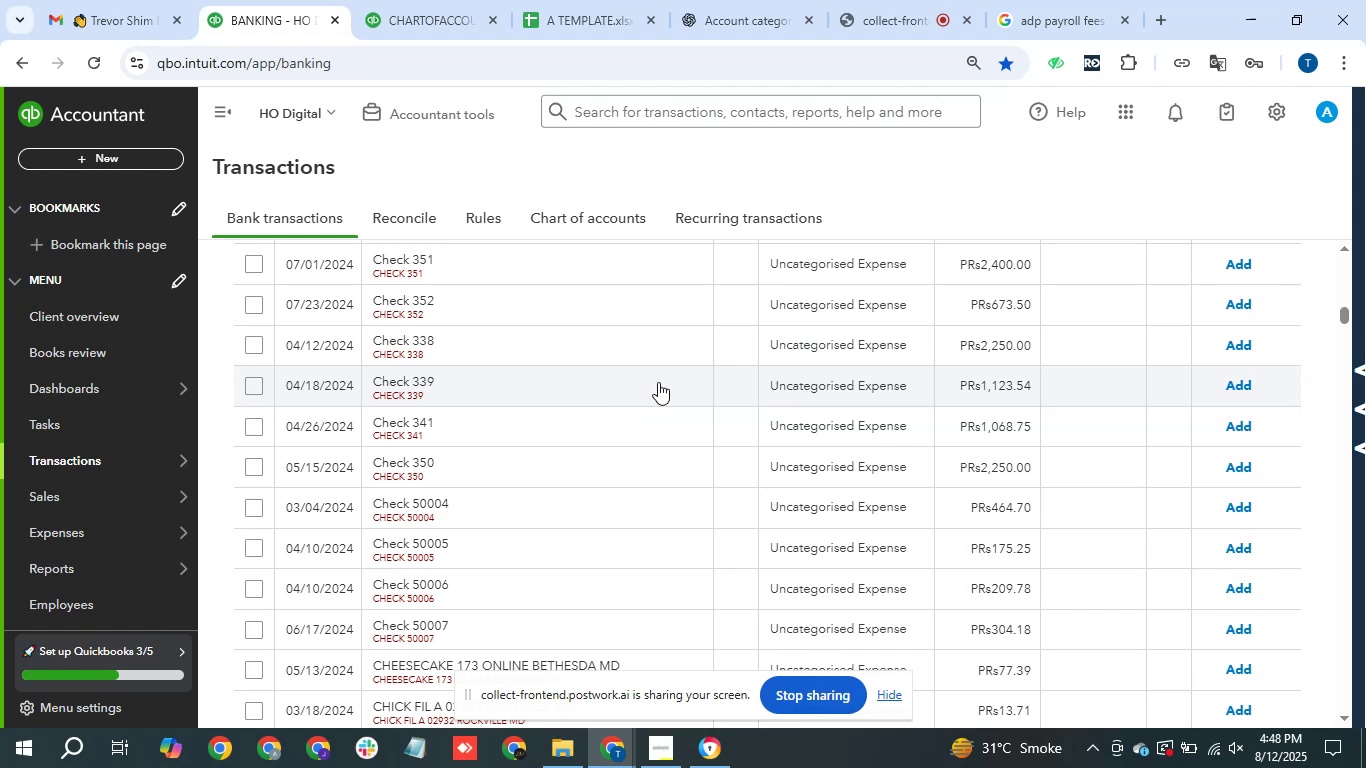 
left_click_drag(start_coordinate=[1342, 312], to_coordinate=[1365, 334])
 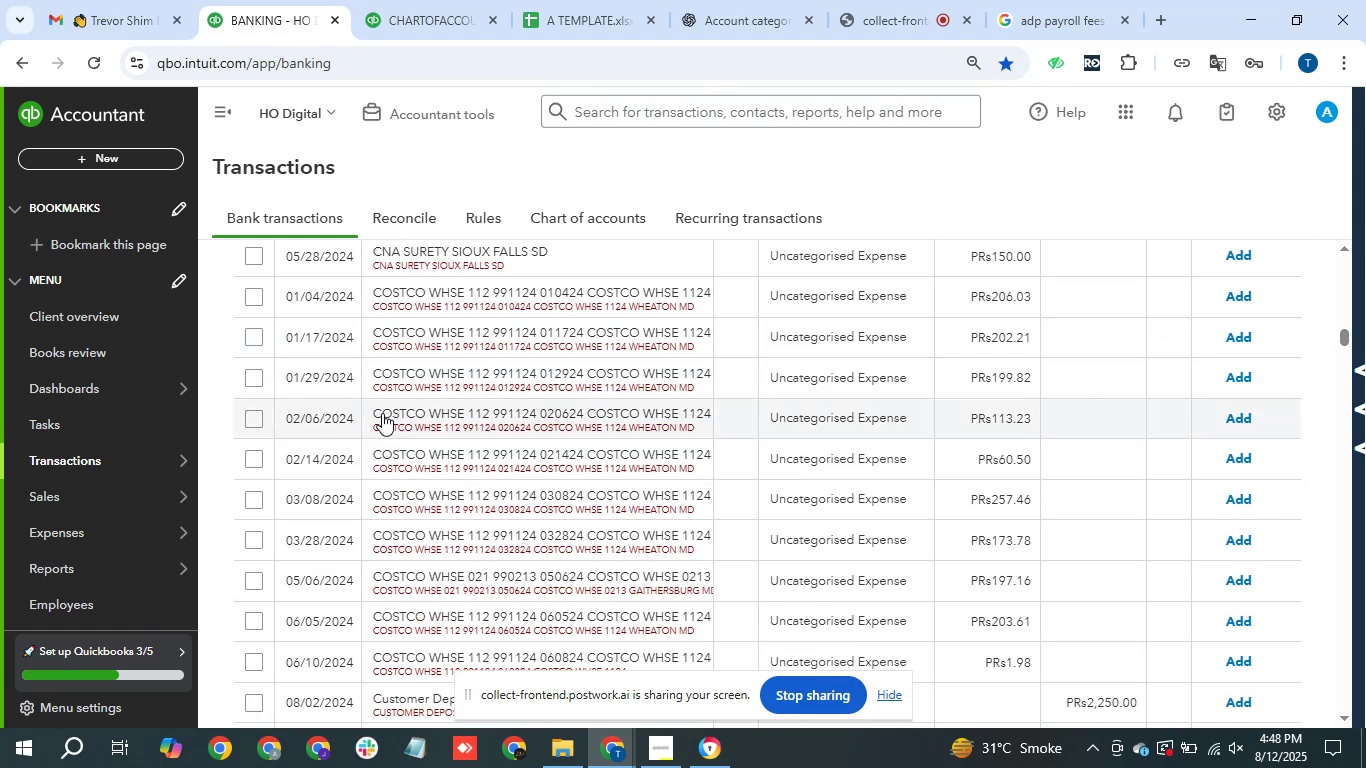 
left_click_drag(start_coordinate=[372, 408], to_coordinate=[470, 415])
 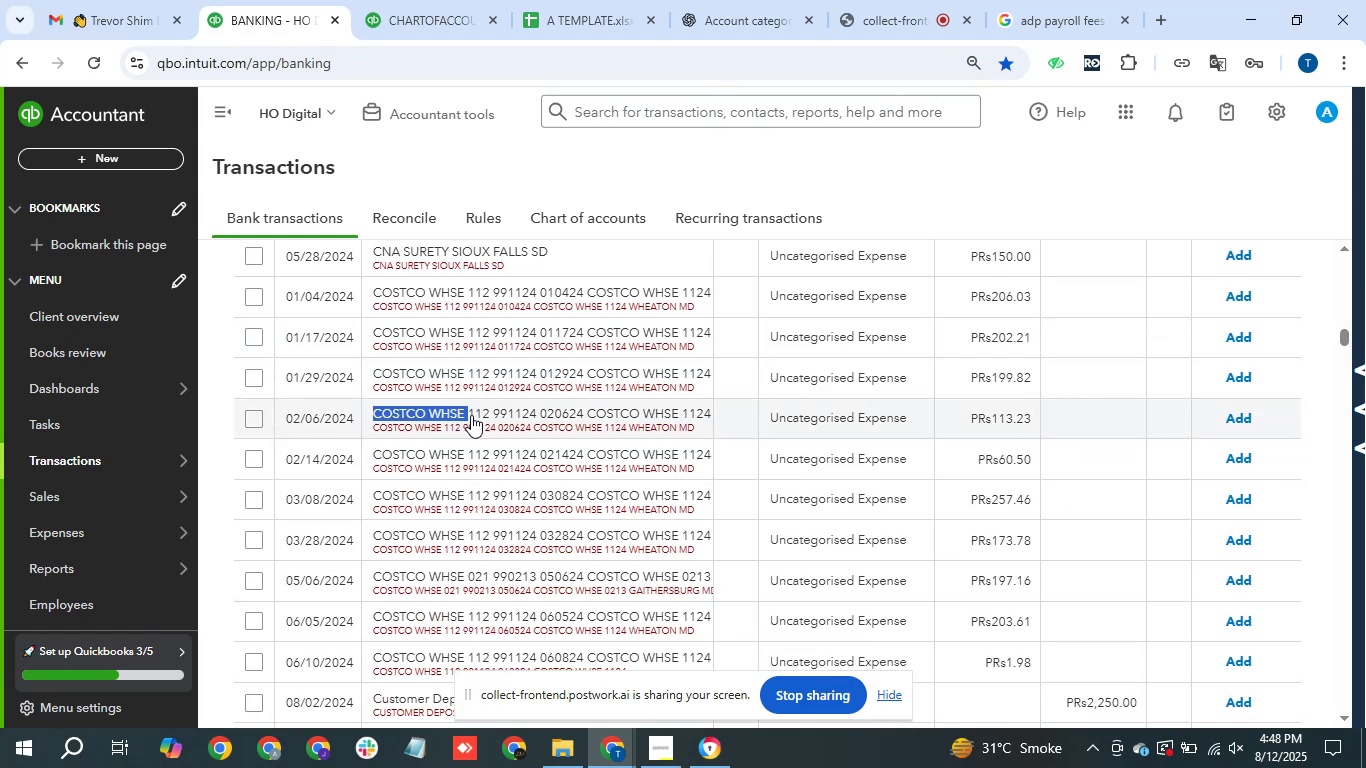 
key(Control+C)
 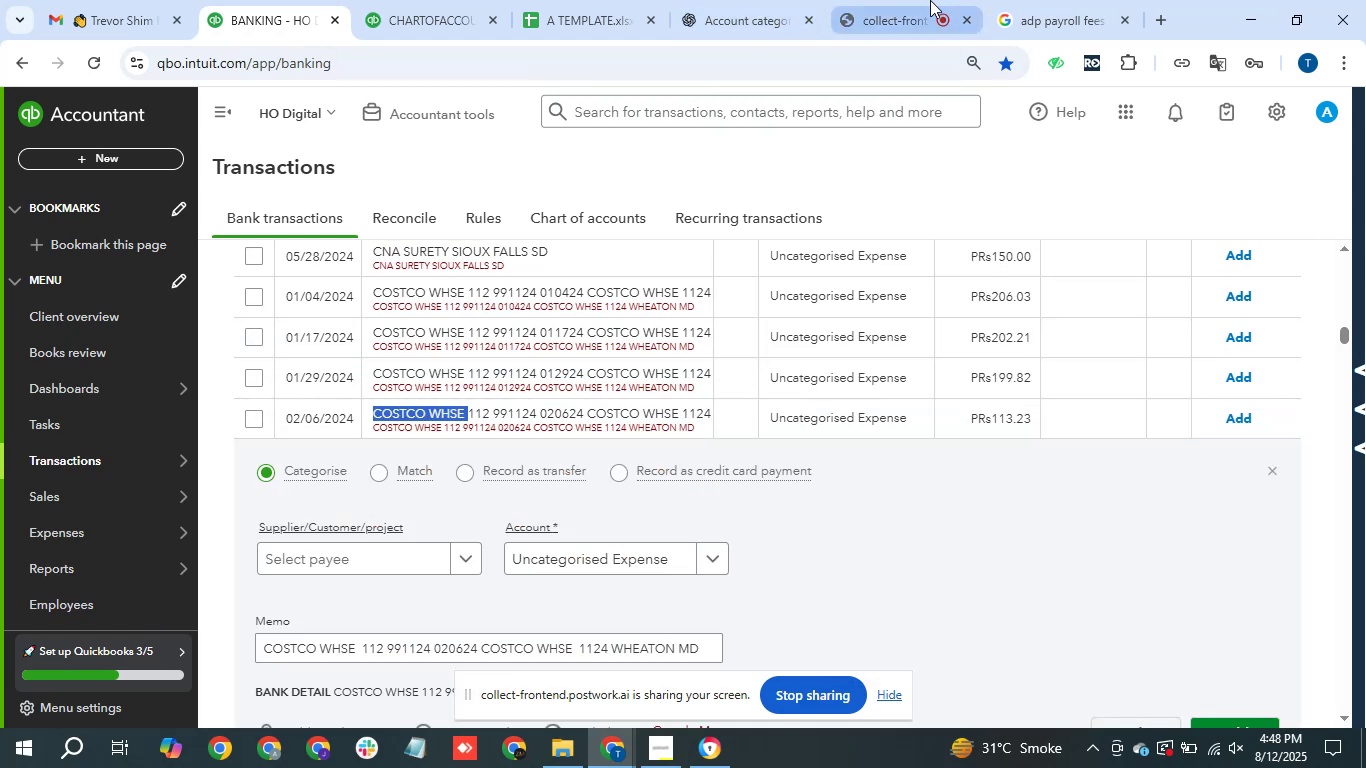 
left_click([1040, 0])
 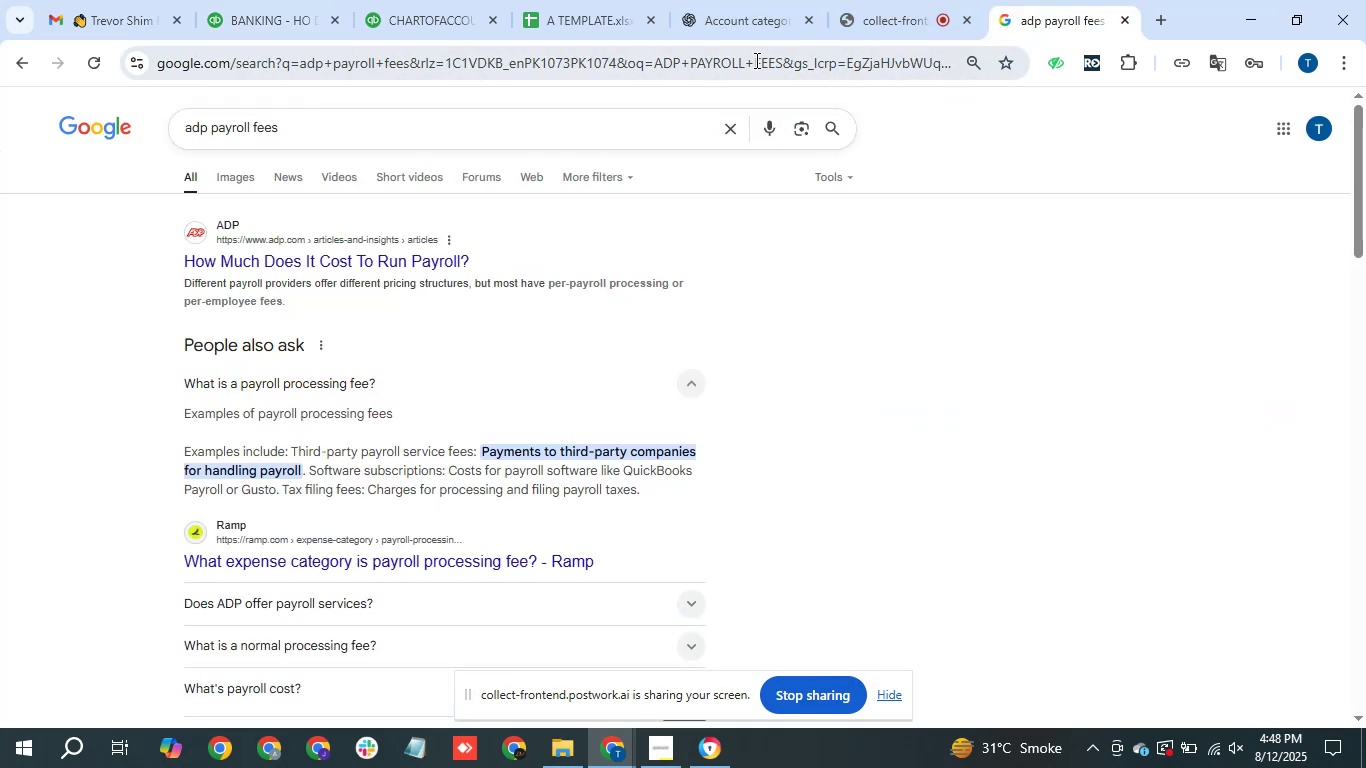 
double_click([755, 60])
 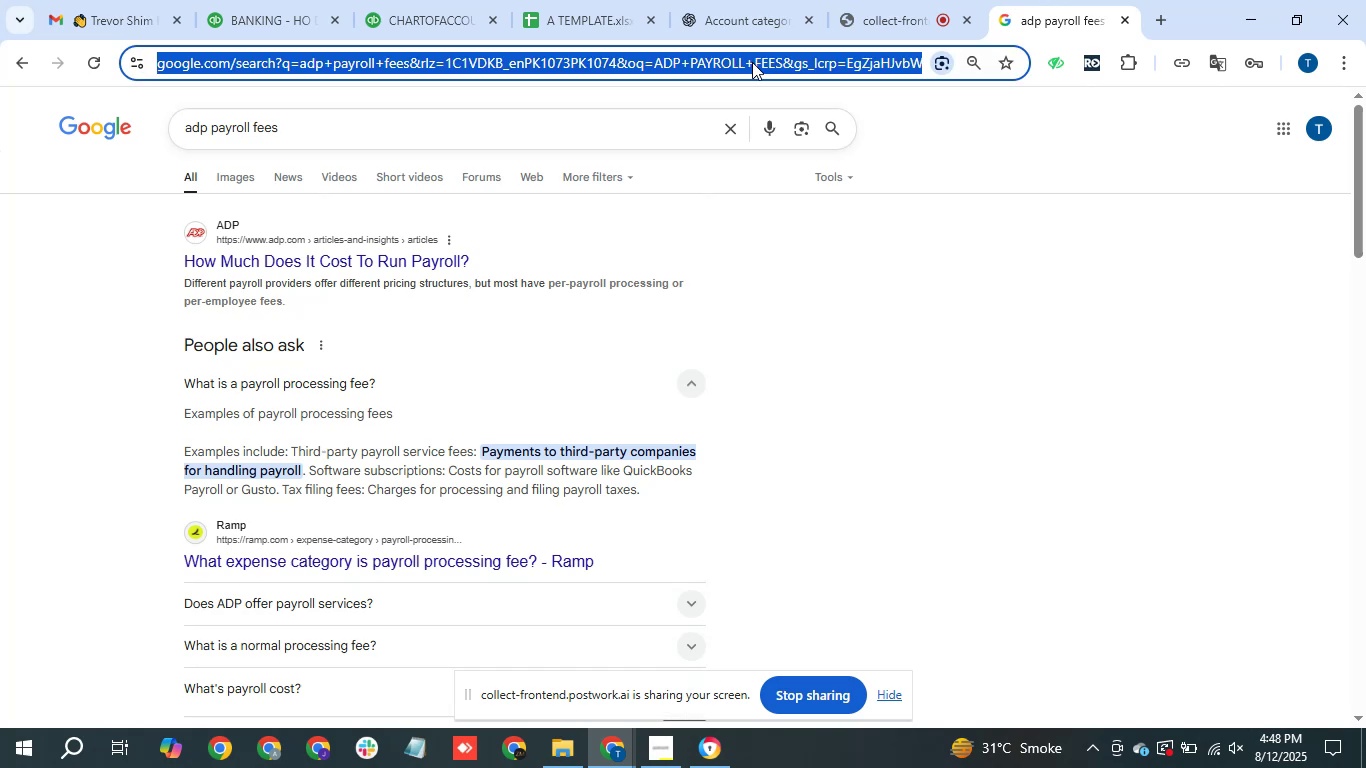 
key(Control+V)
 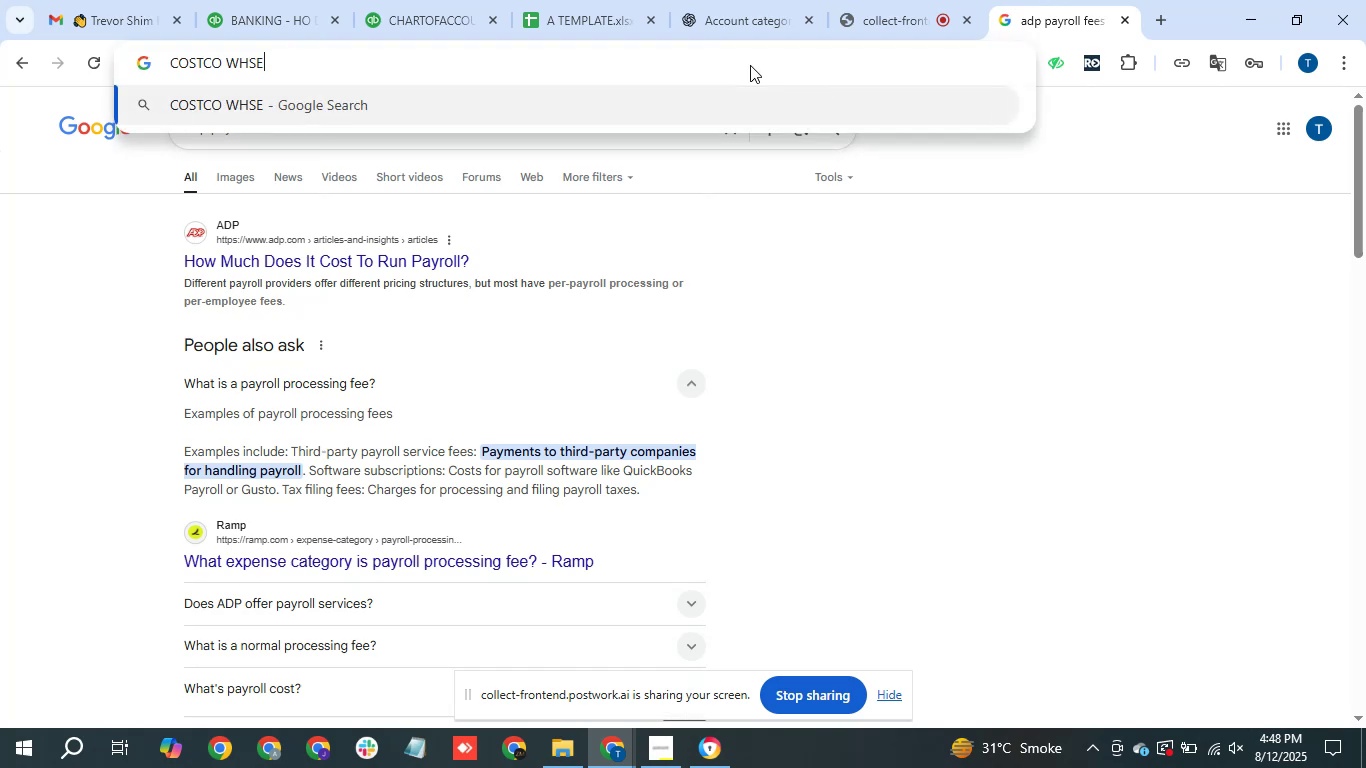 
key(Enter)
 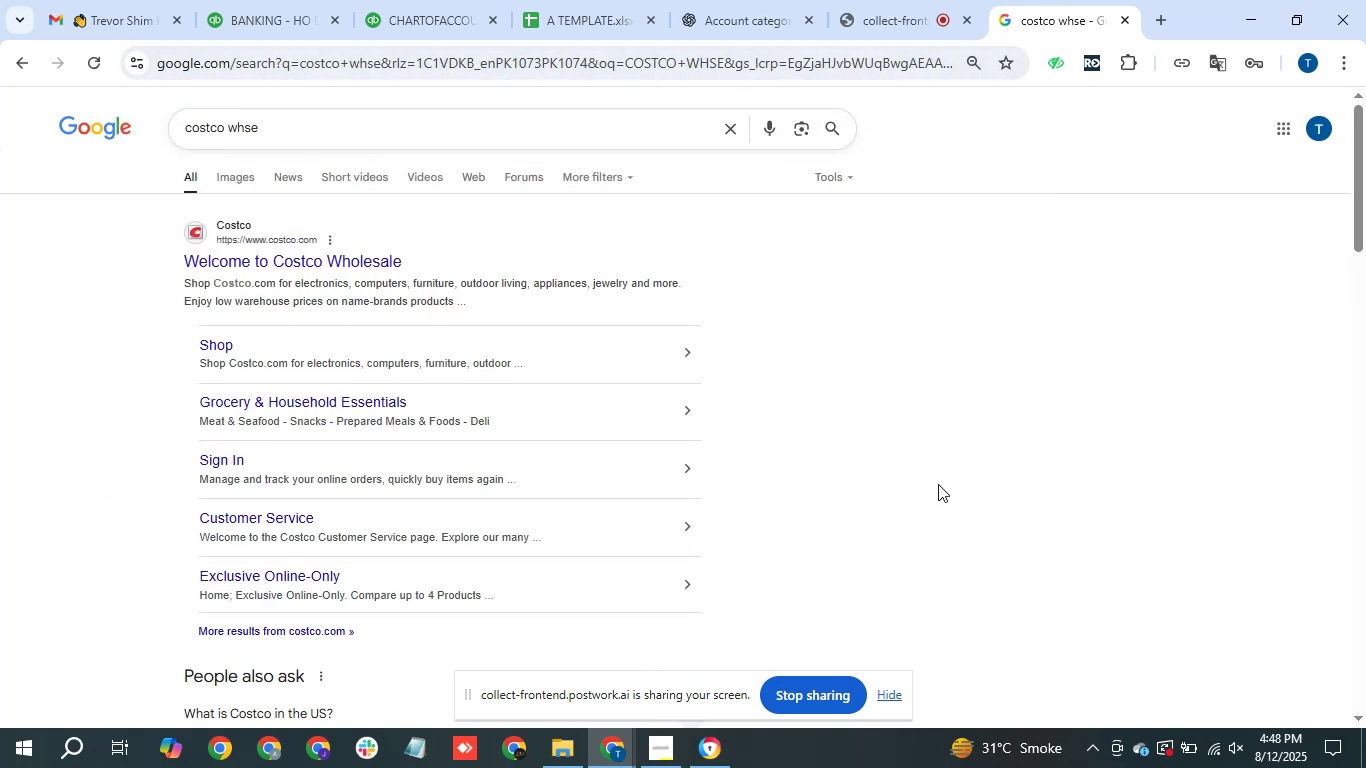 
wait(9.38)
 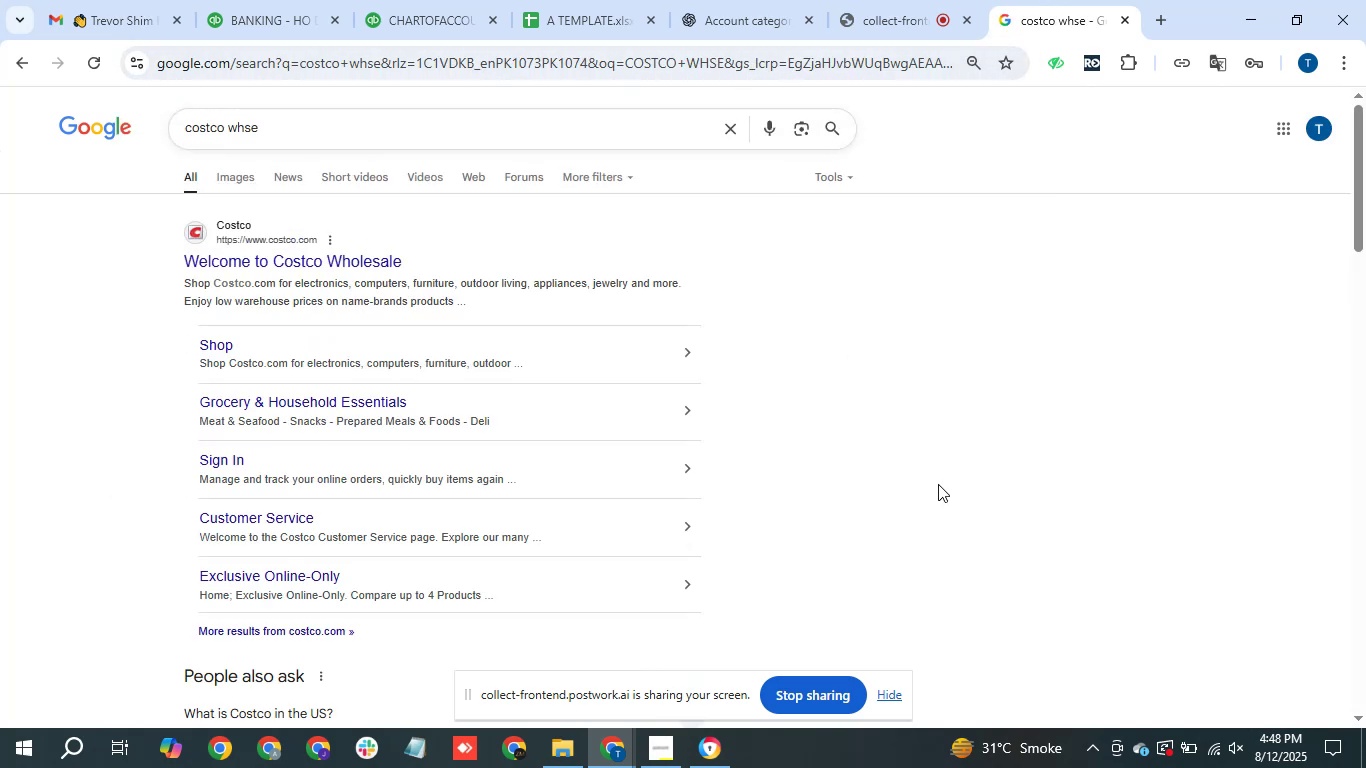 
left_click([242, 0])
 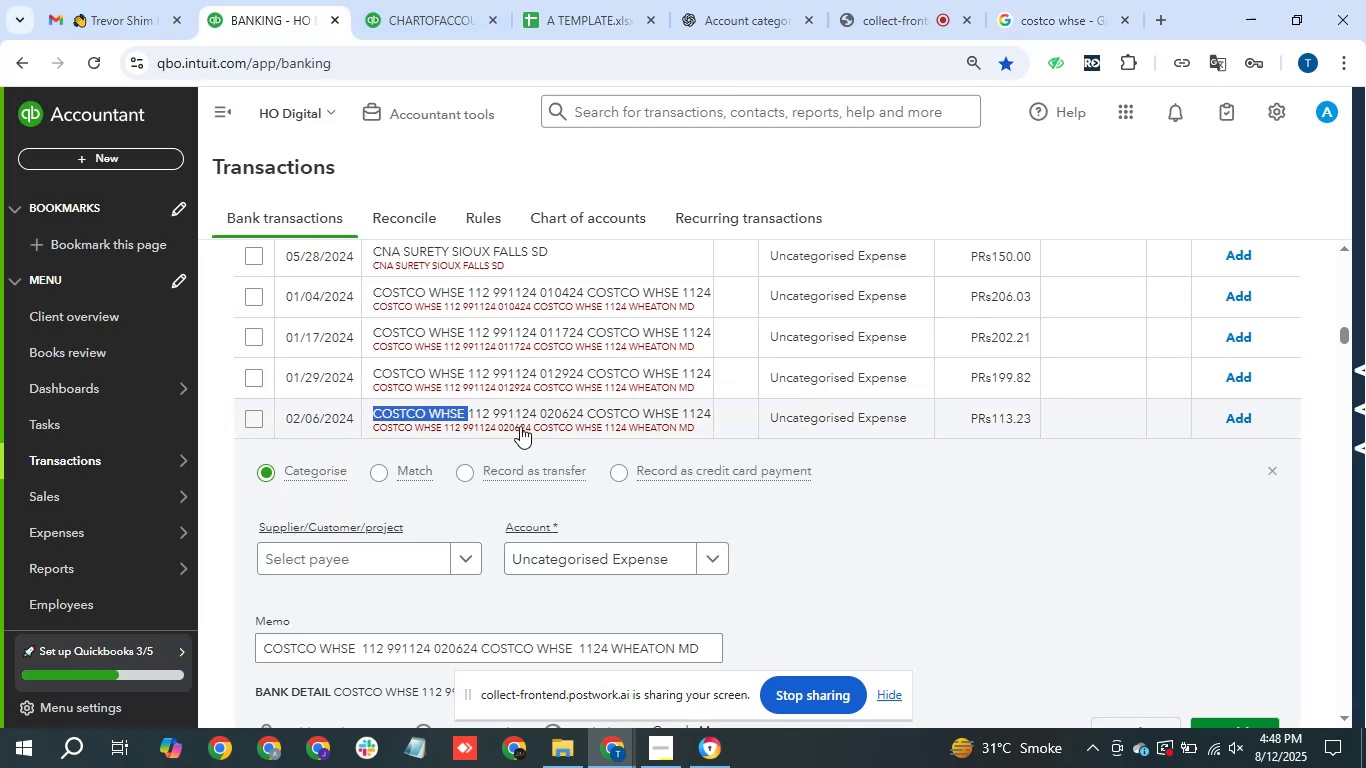 
left_click([520, 426])
 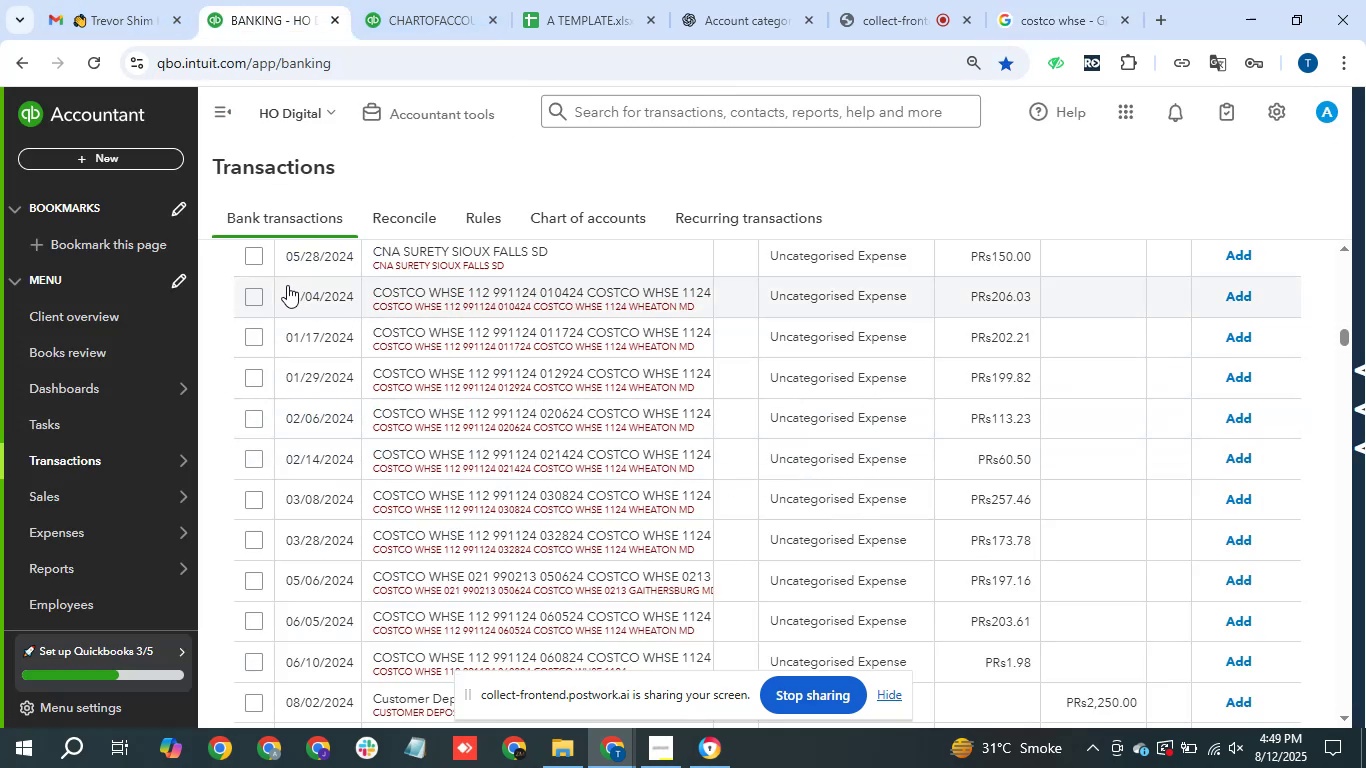 
left_click([252, 296])
 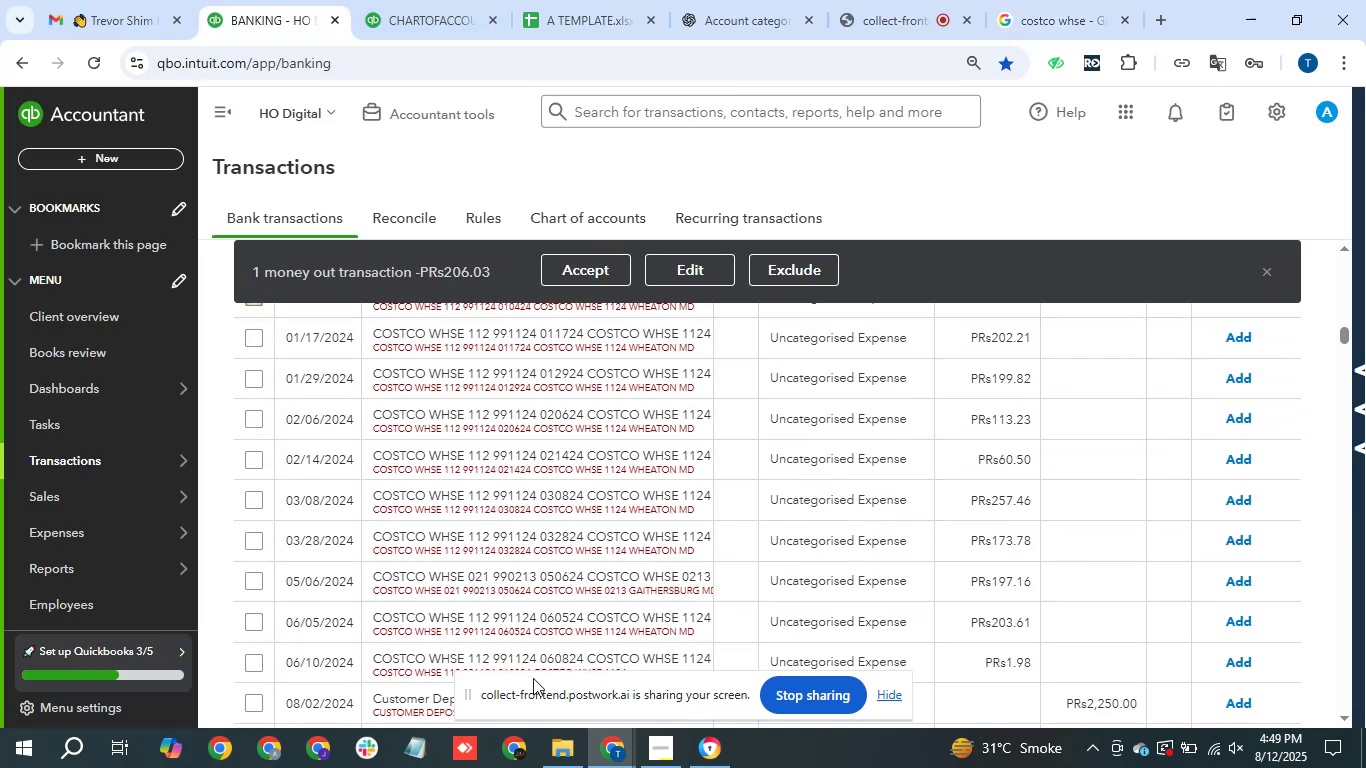 
hold_key(key=ShiftLeft, duration=0.78)
left_click([250, 661])
 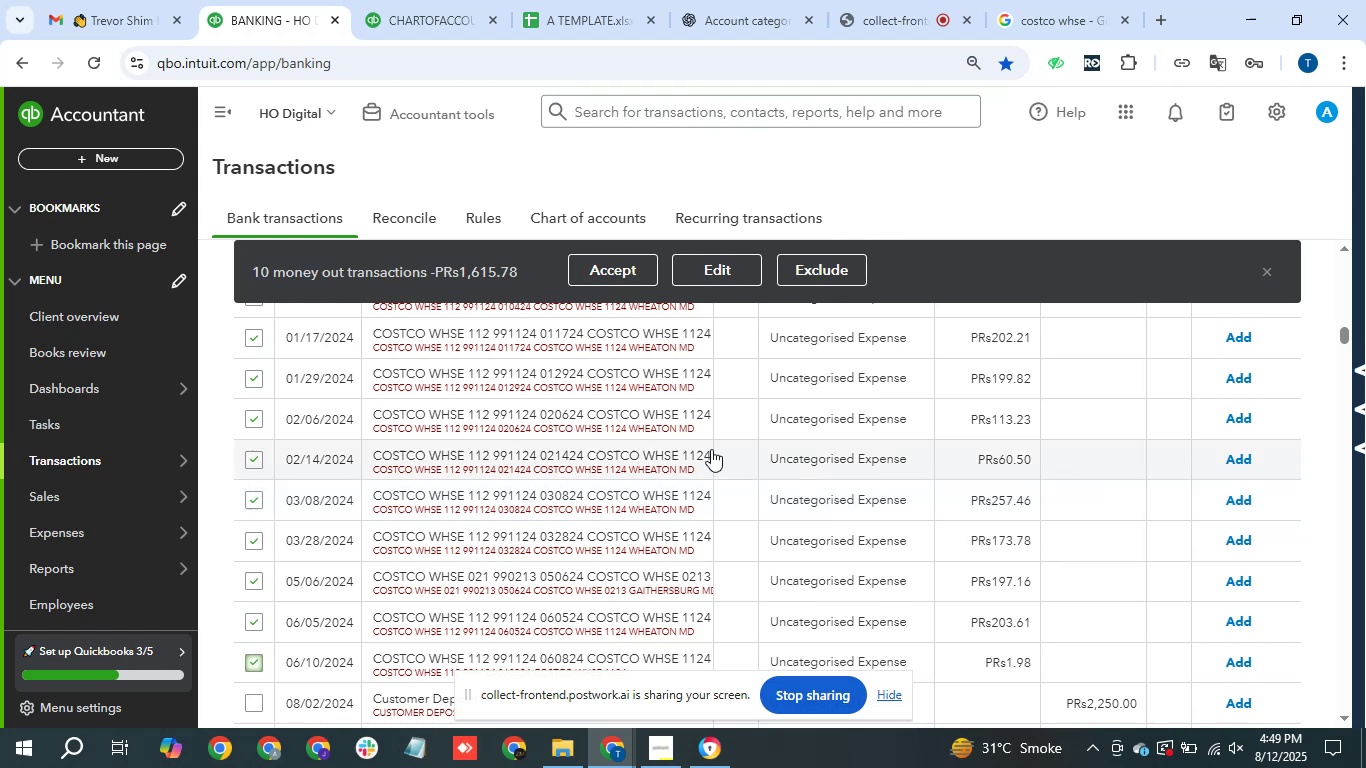 
left_click([732, 262])
 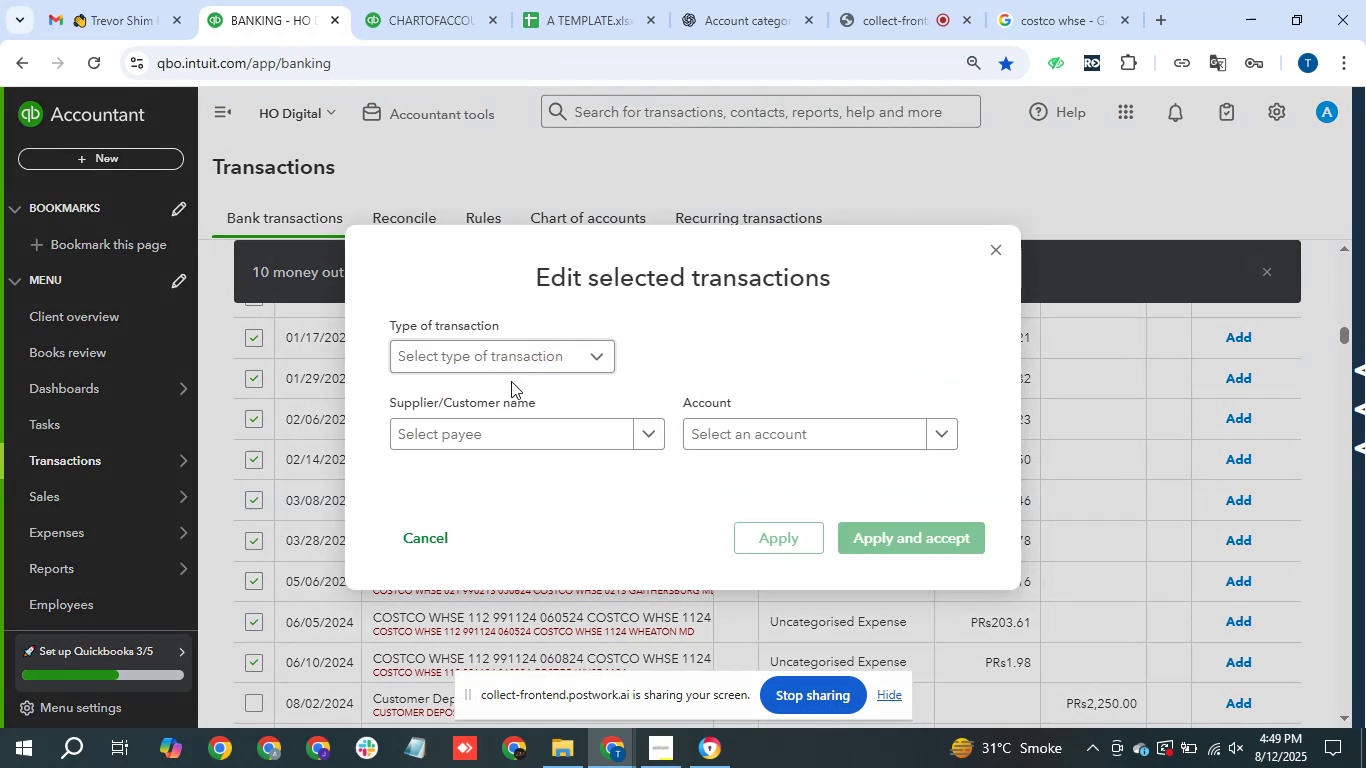 
left_click([519, 355])
 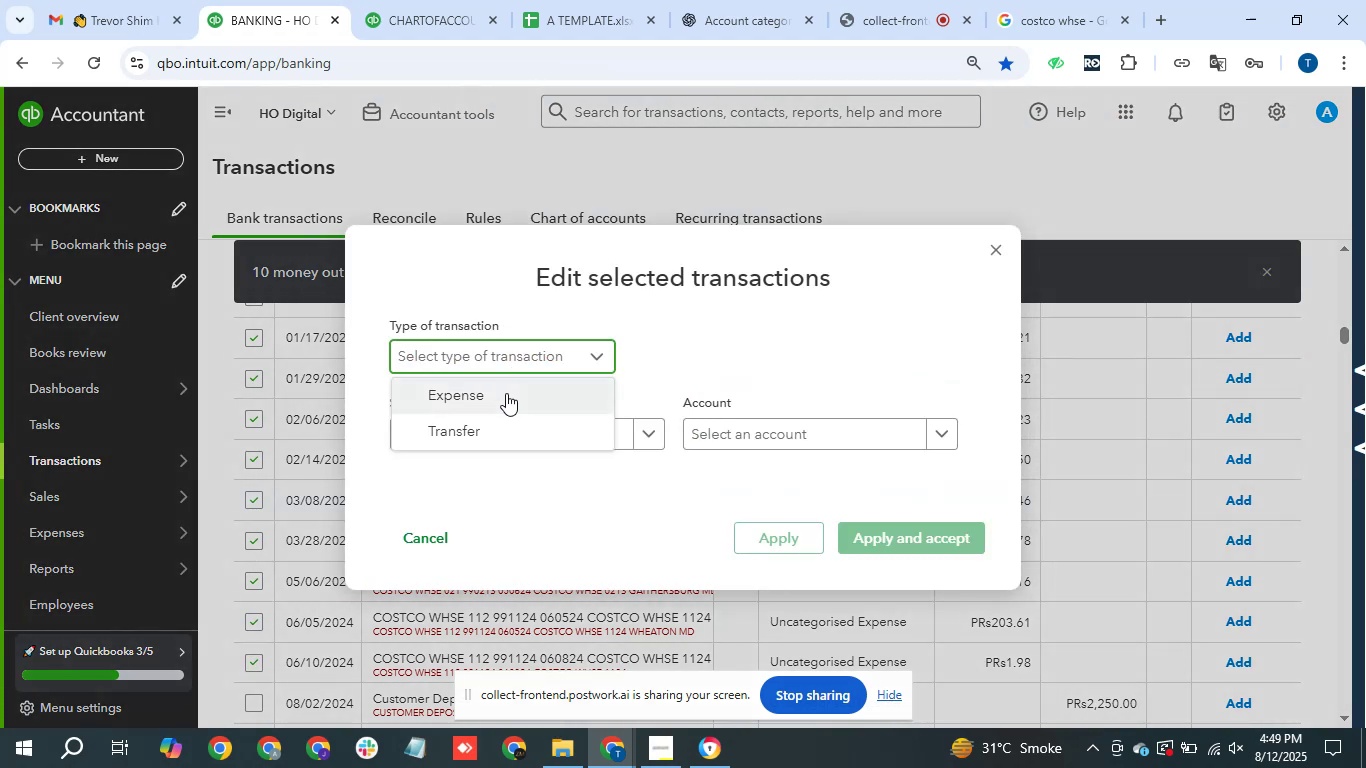 
left_click([502, 396])
 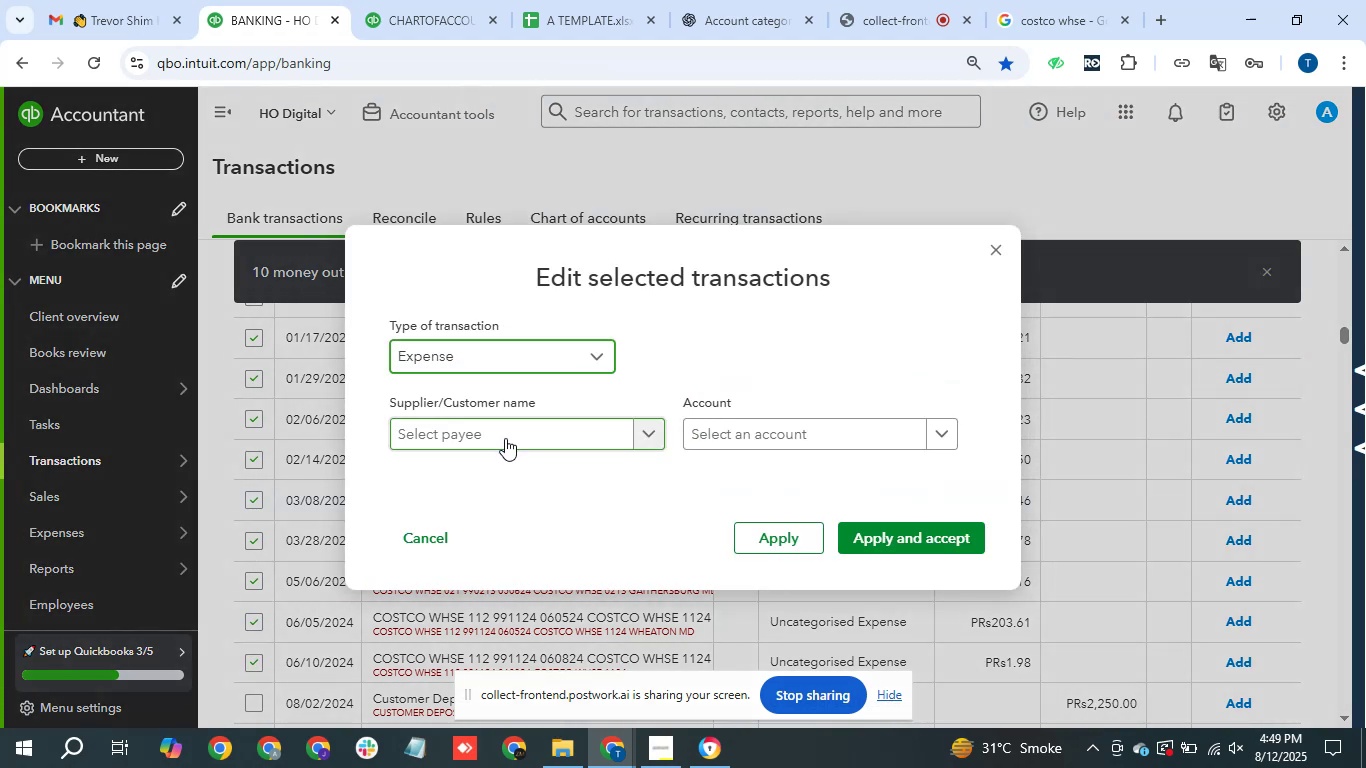 
left_click([505, 438])
 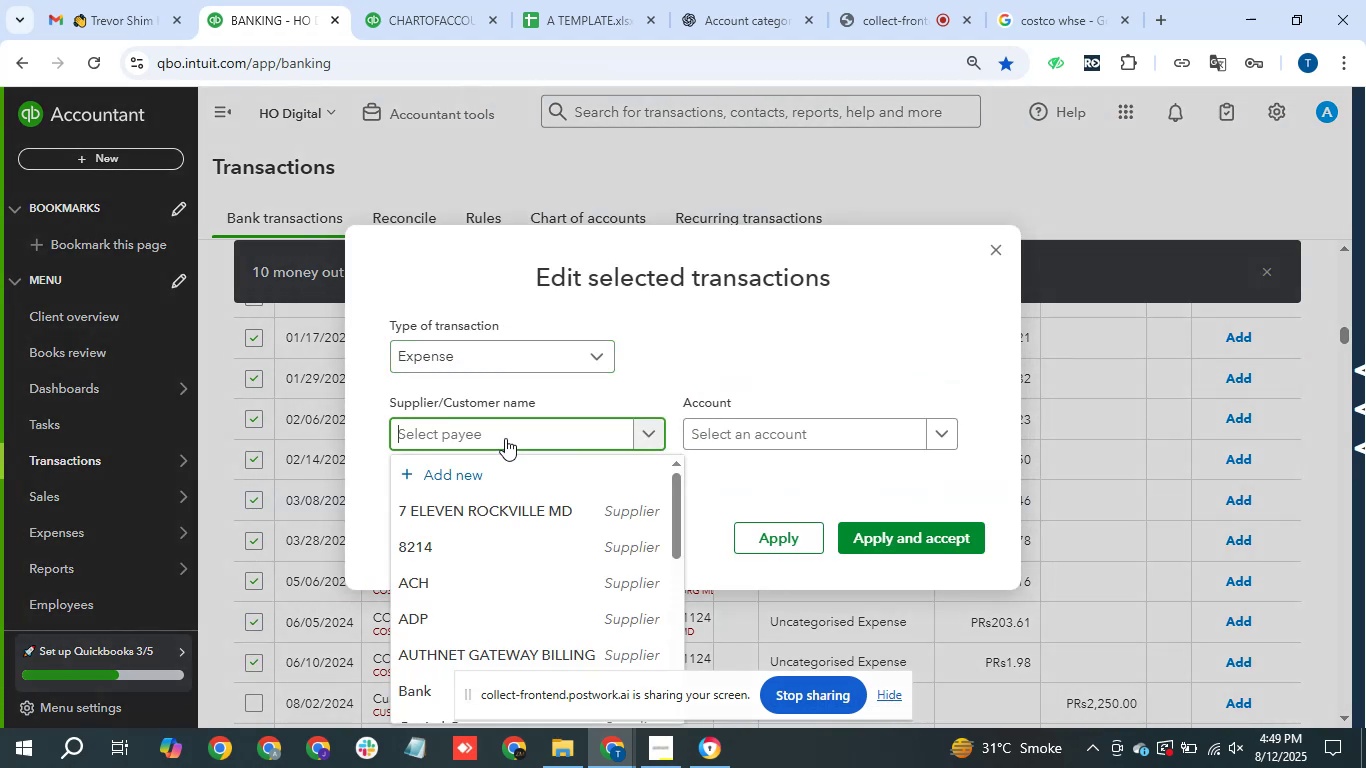 
key(Control+V)
 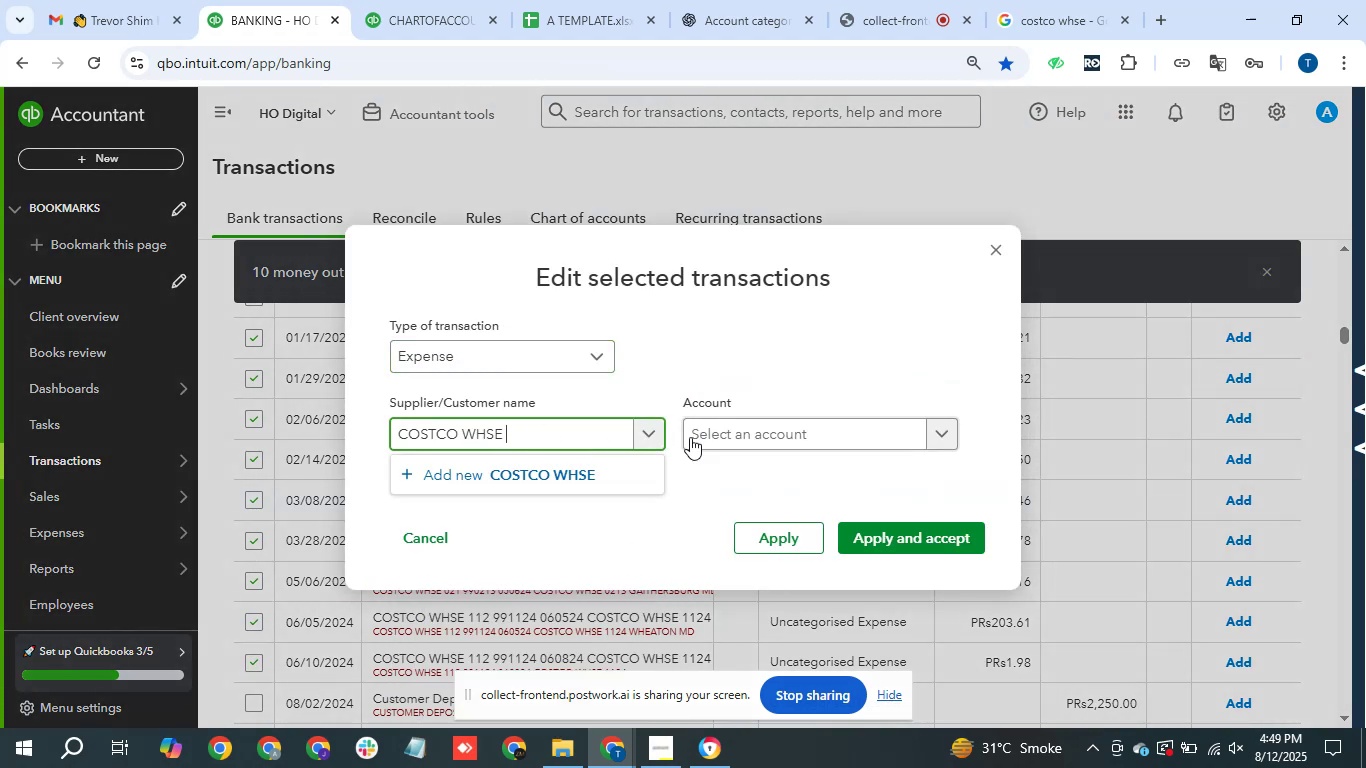 
left_click([580, 482])
 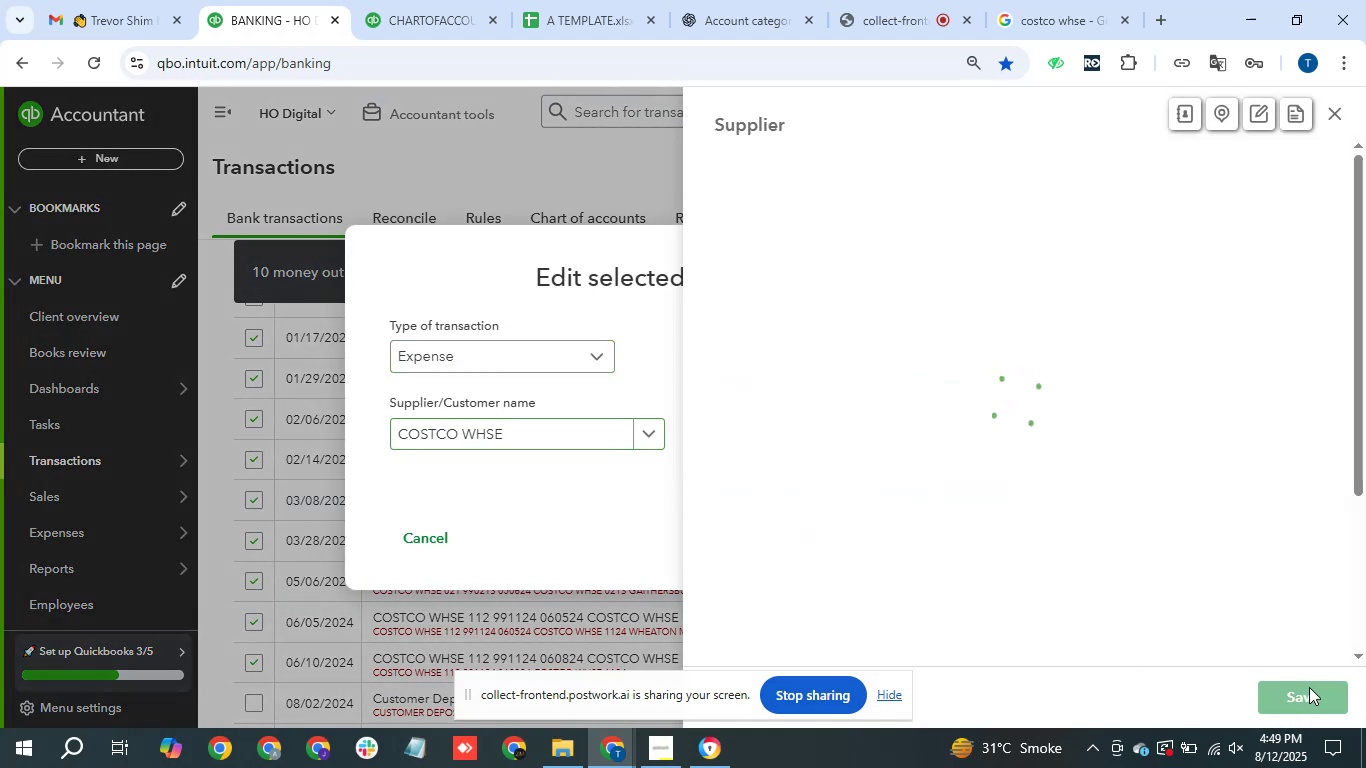 
left_click([1309, 687])
 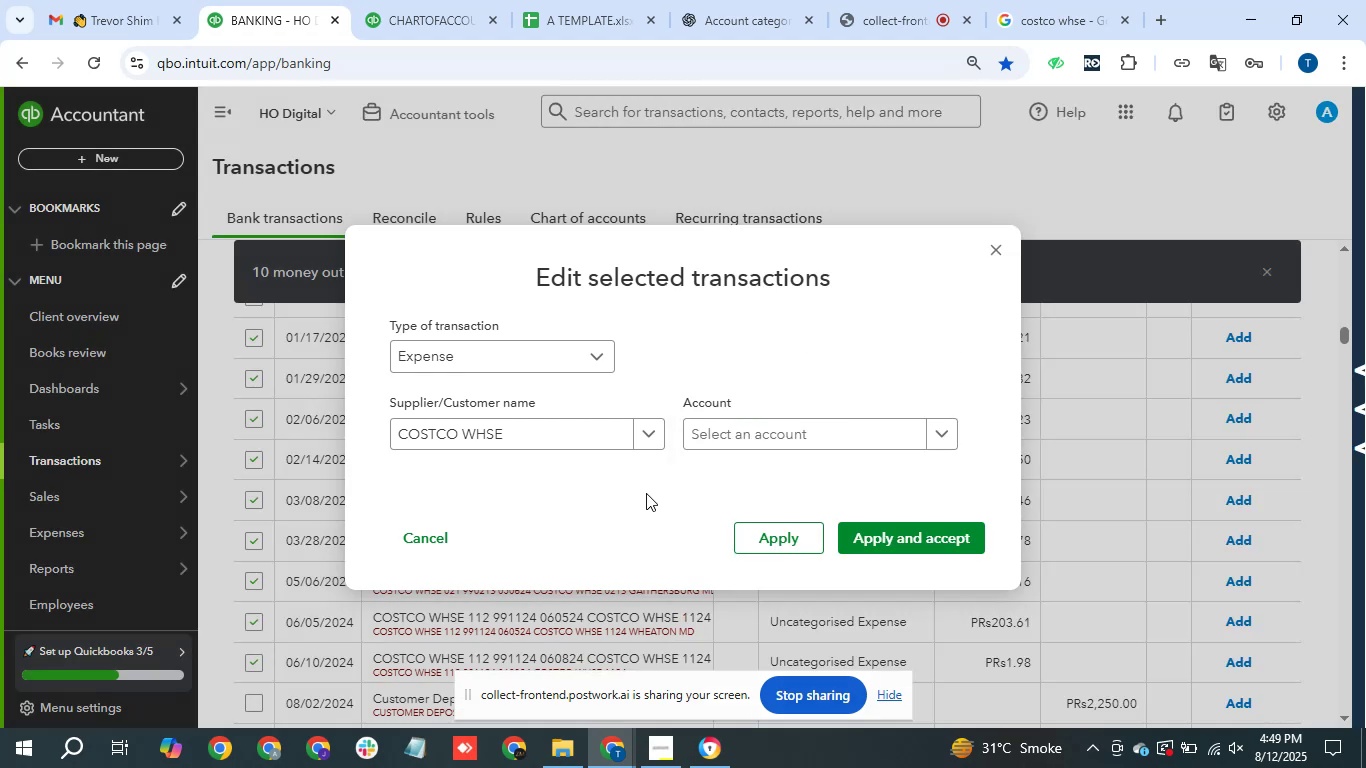 
left_click([840, 446])
 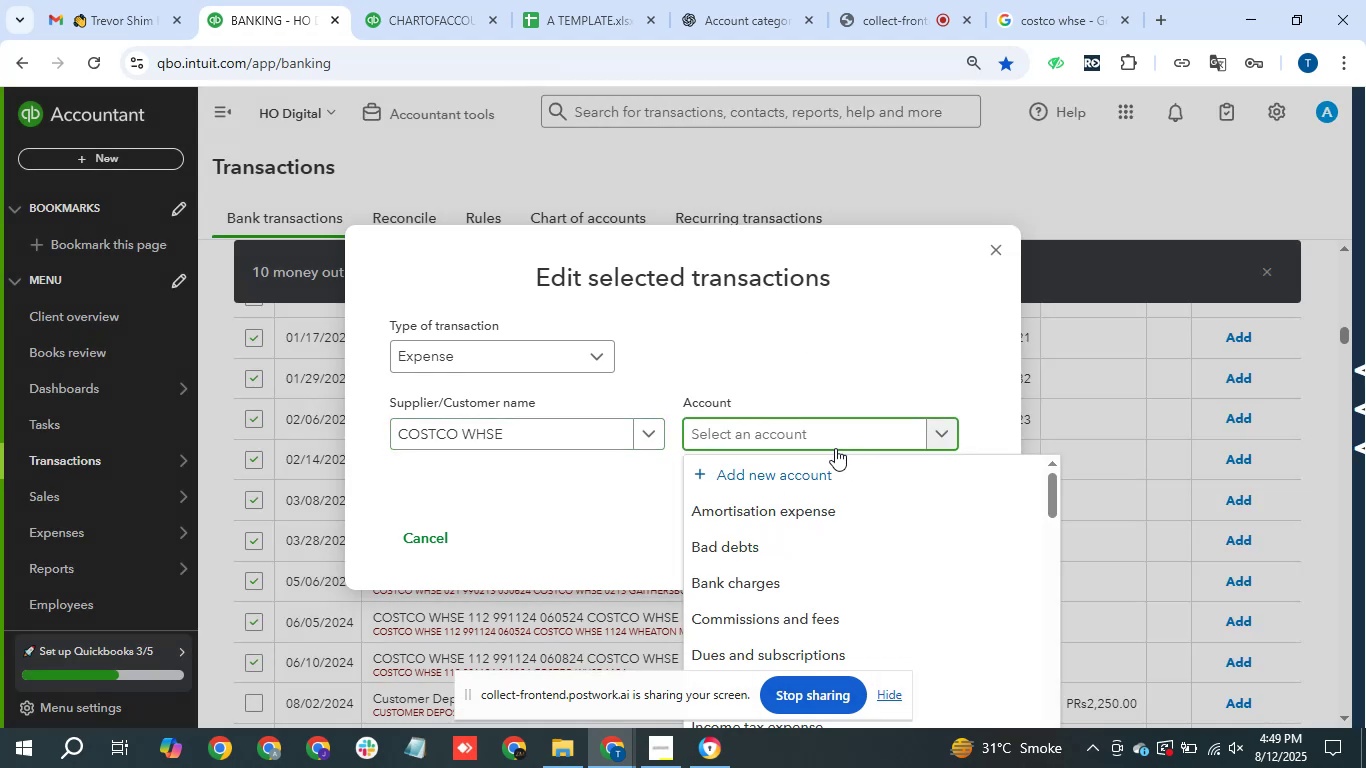 
type(pers)
 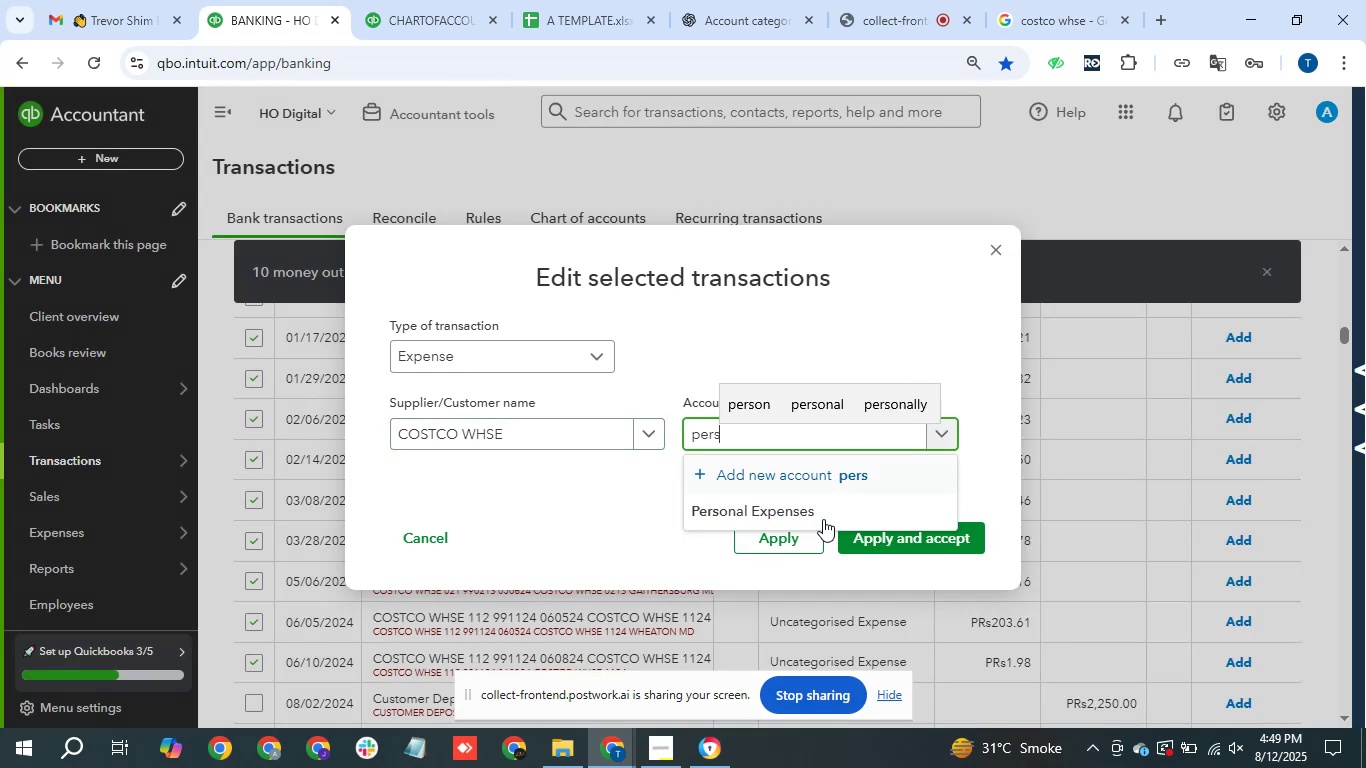 
left_click([821, 516])
 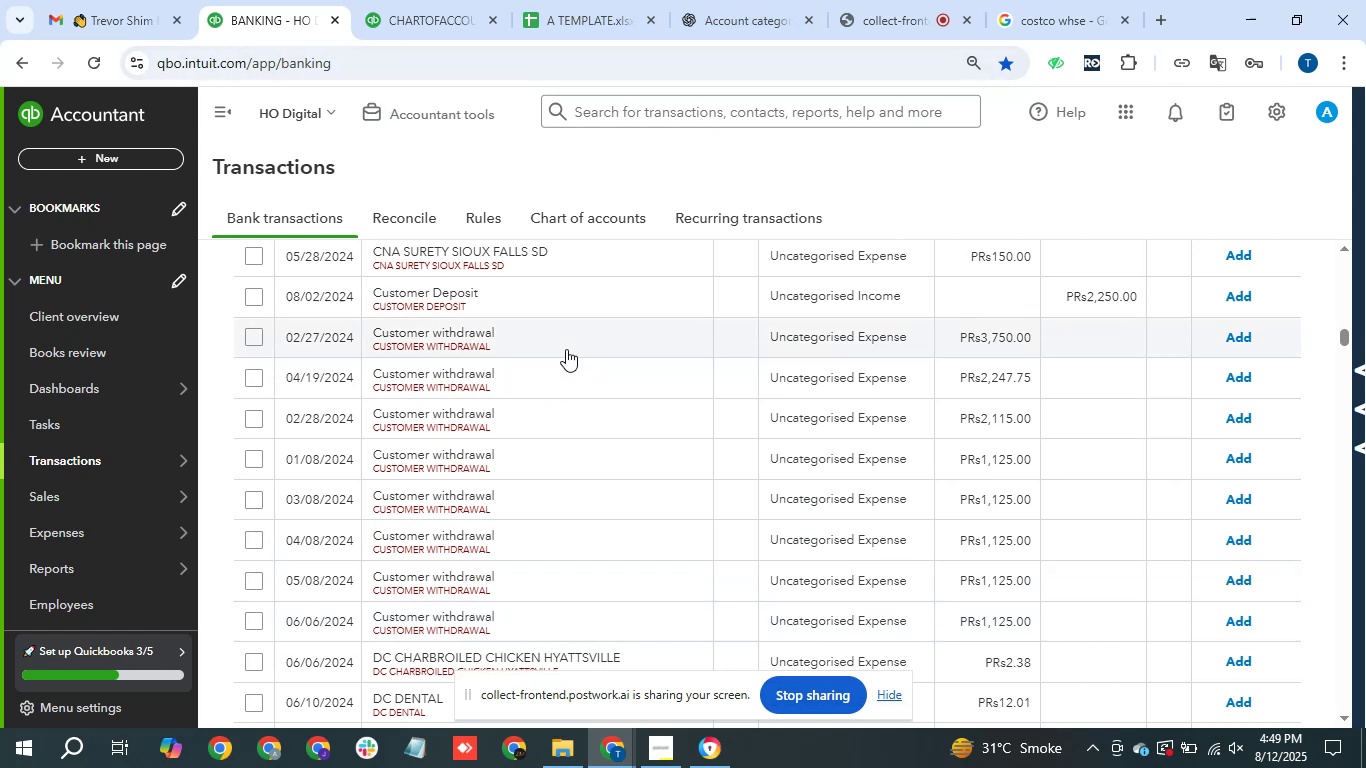 
wait(26.2)
 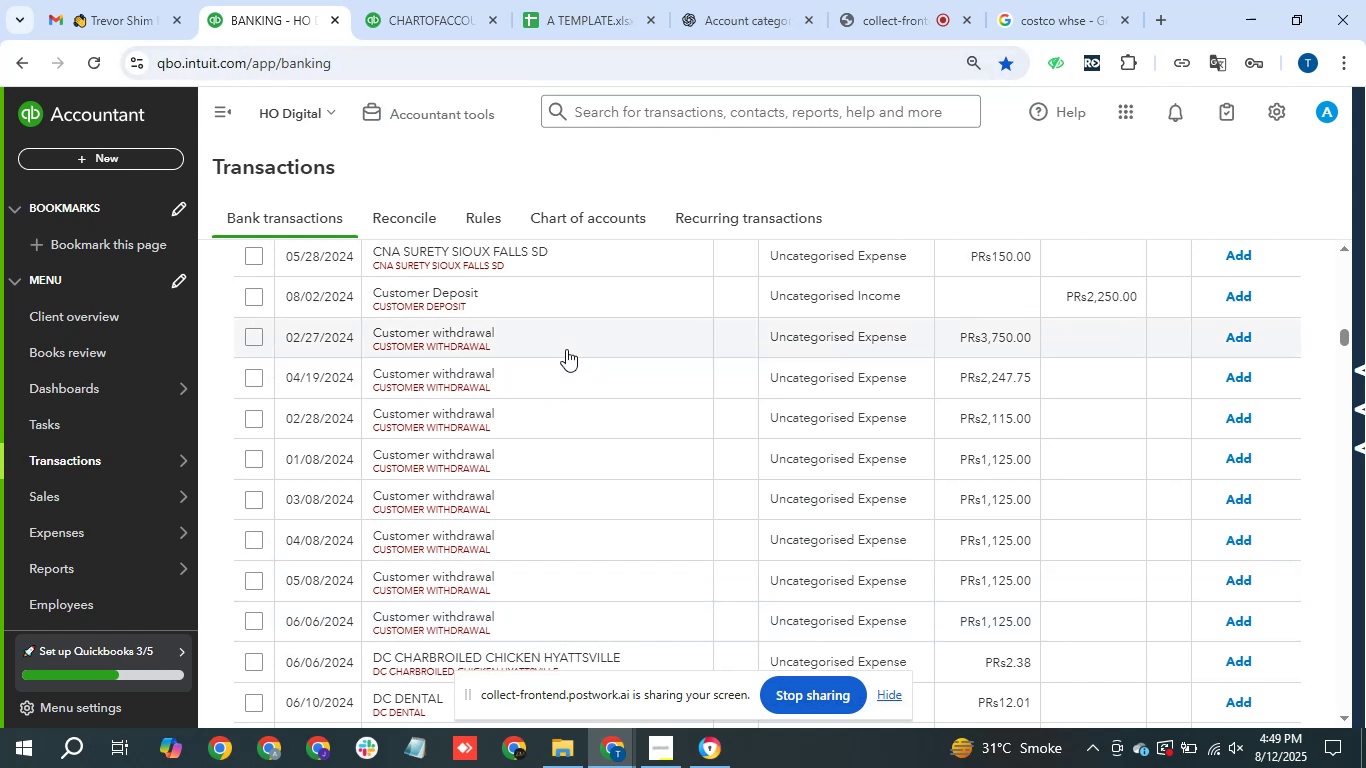 
left_click([925, 0])
 